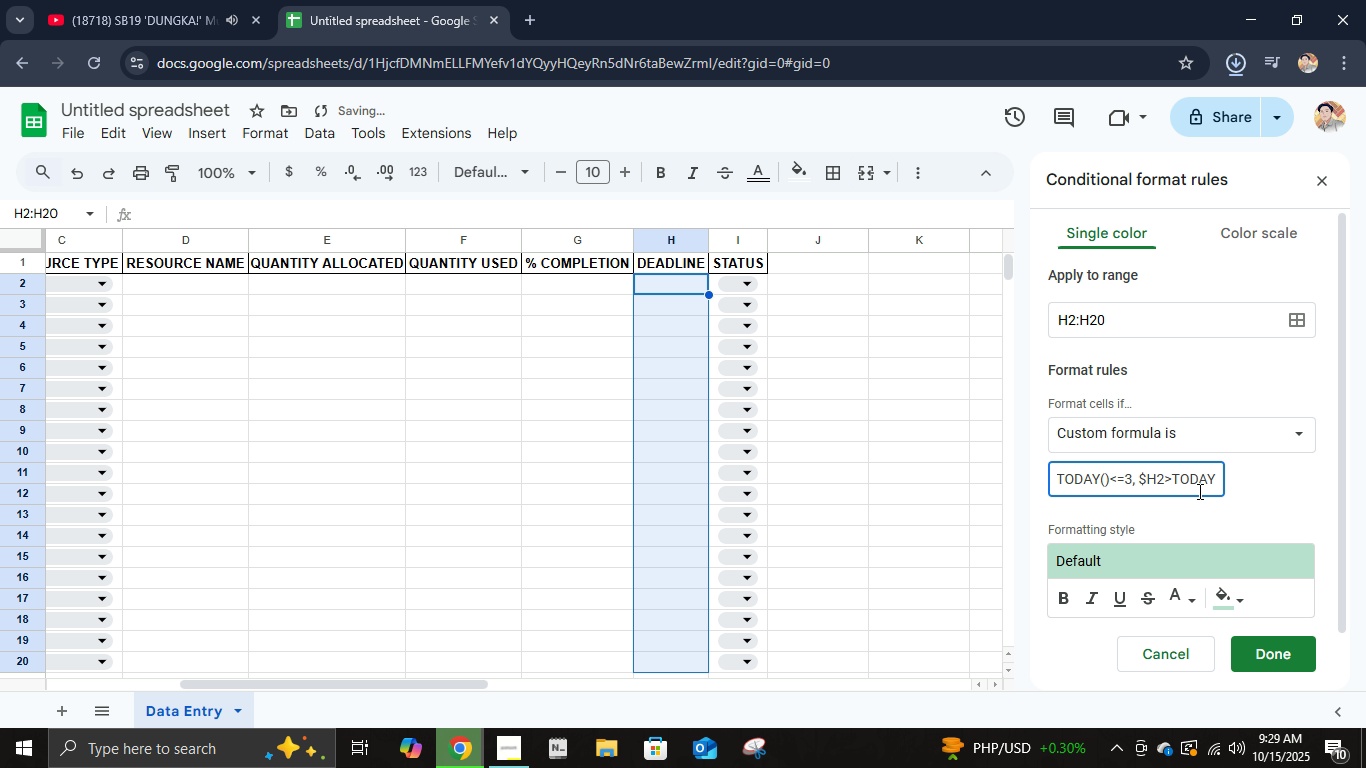 
key(Equal)
 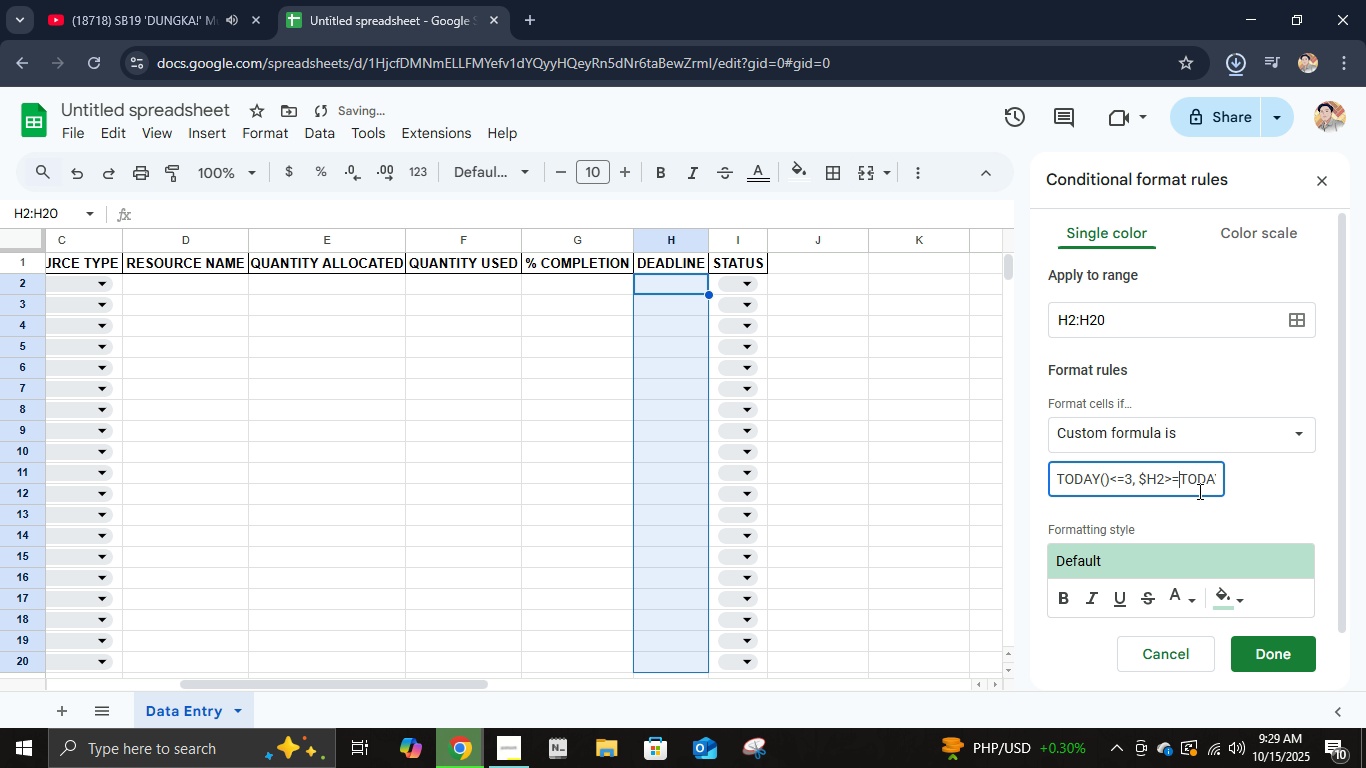 
key(ArrowRight)
 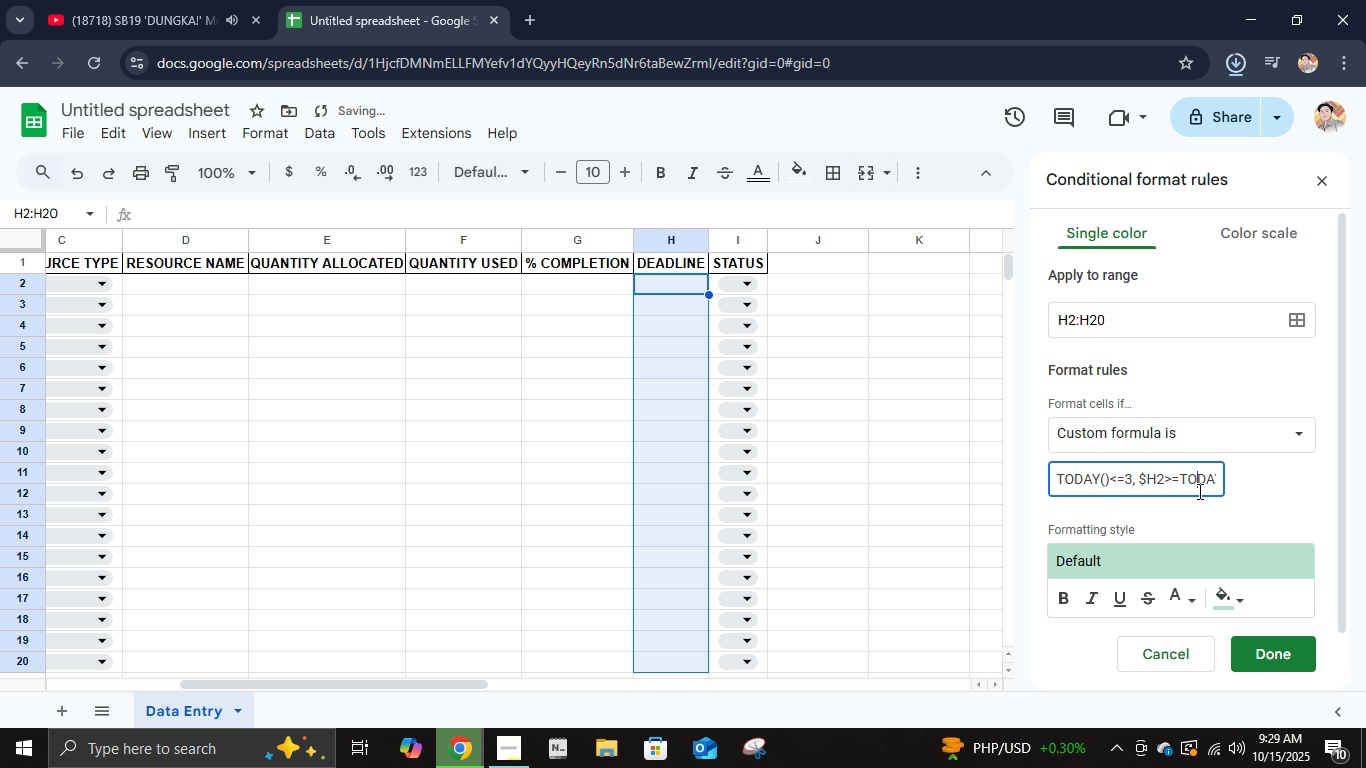 
key(ArrowRight)
 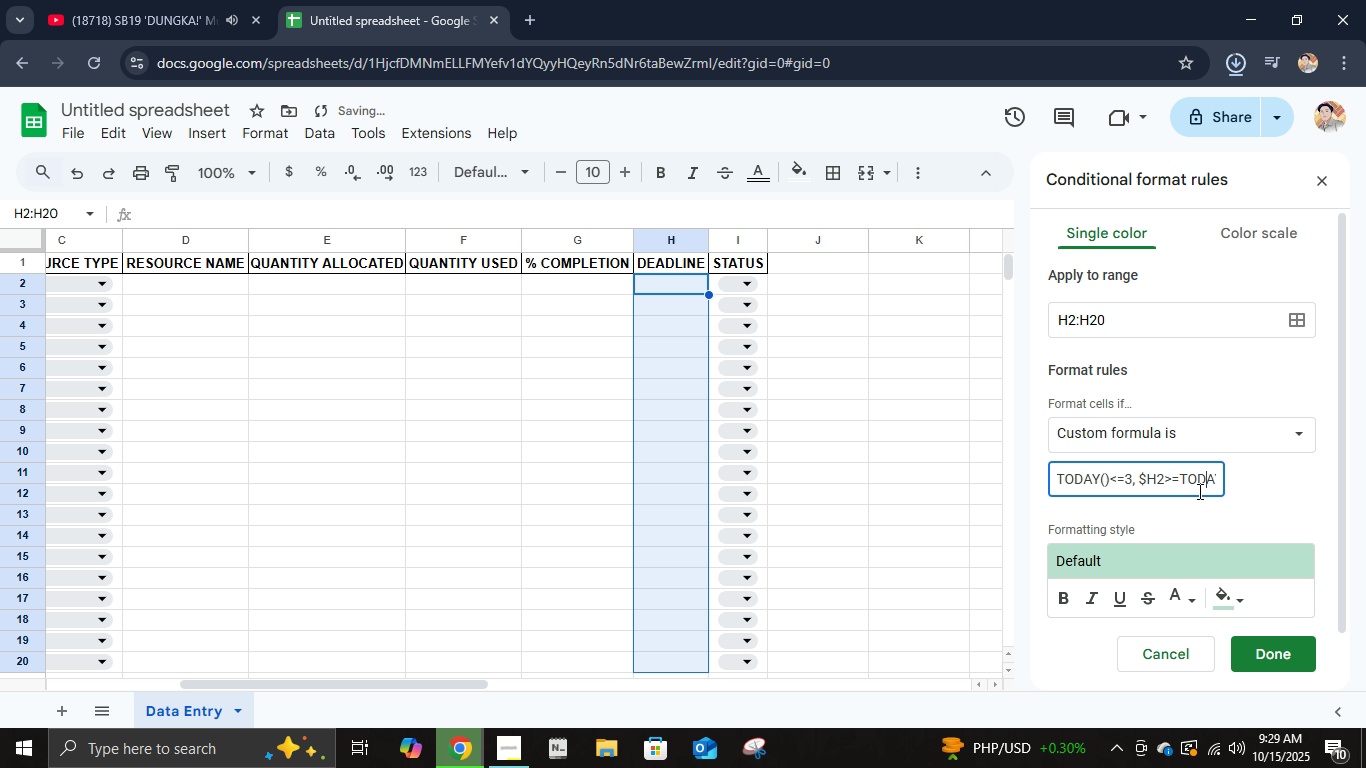 
key(ArrowRight)
 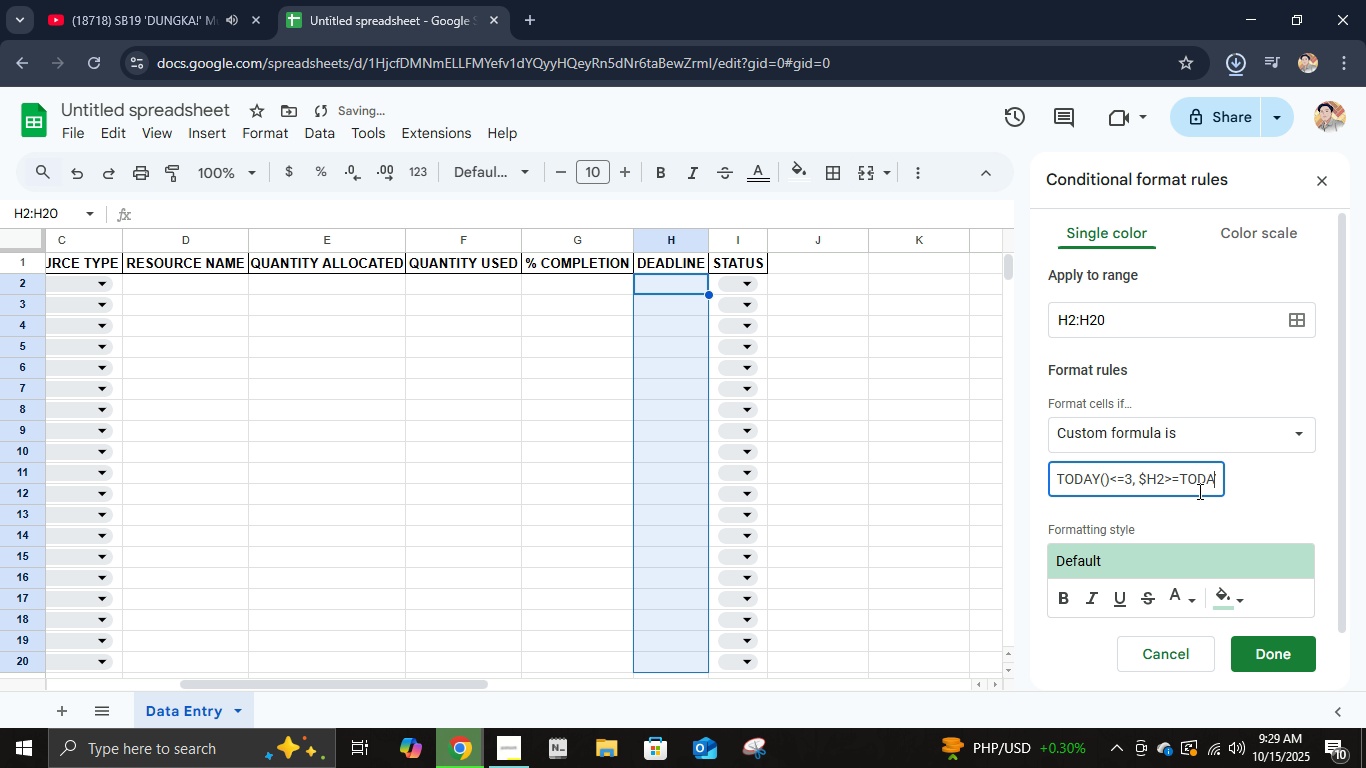 
key(ArrowRight)
 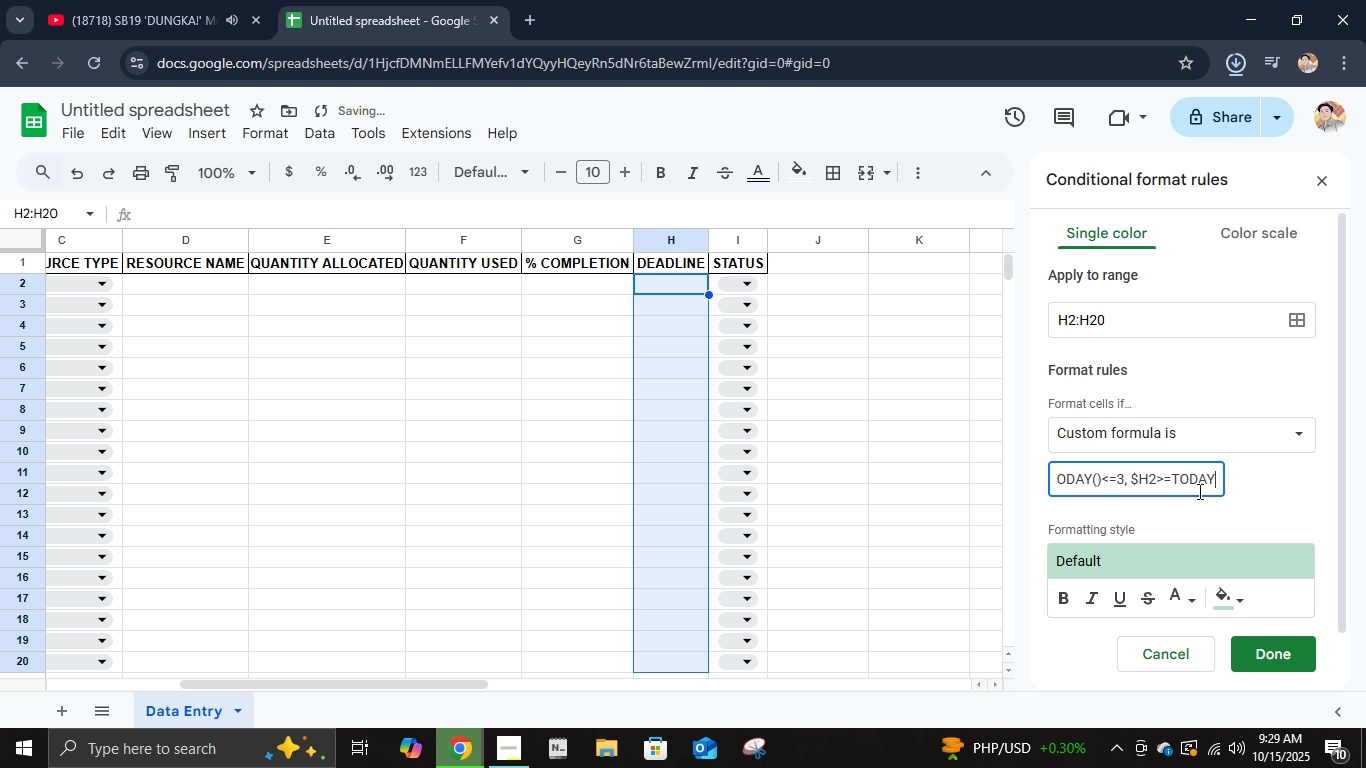 
key(ArrowRight)
 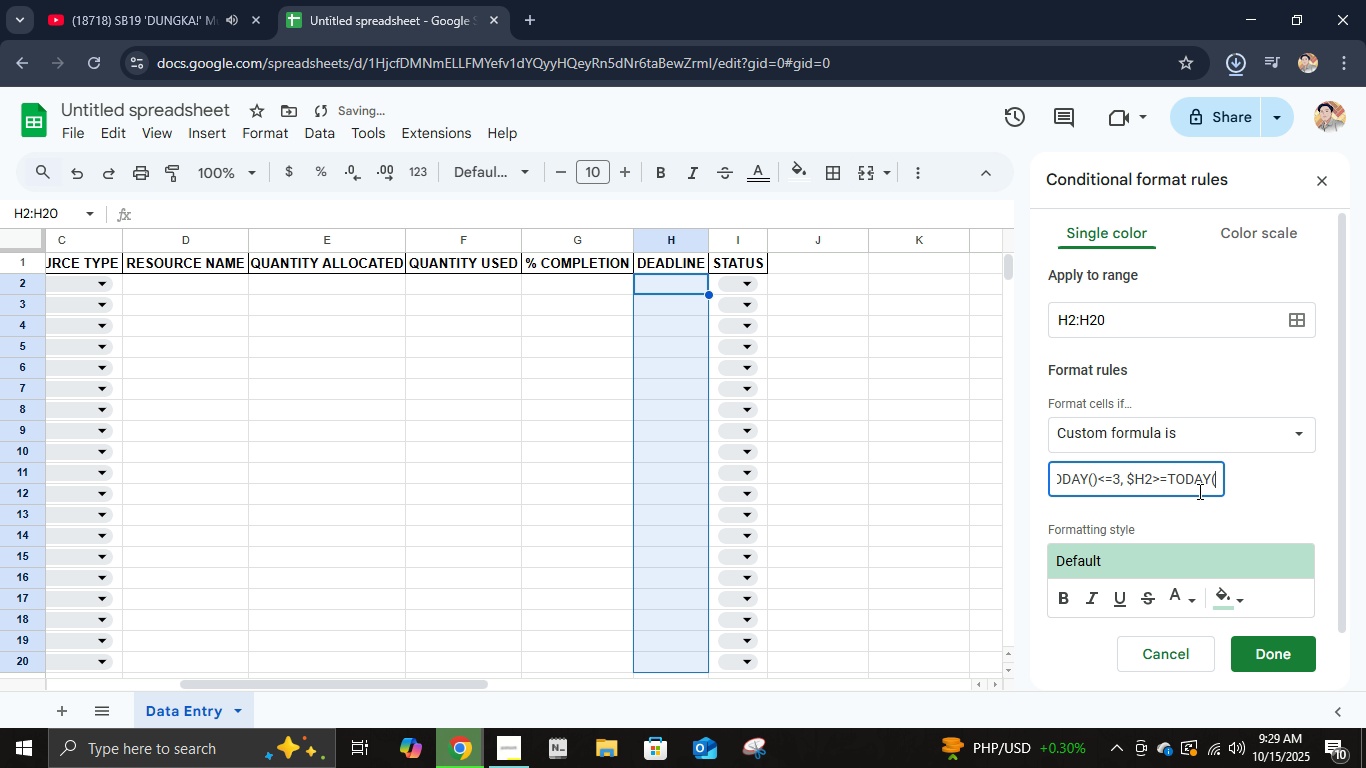 
key(ArrowRight)
 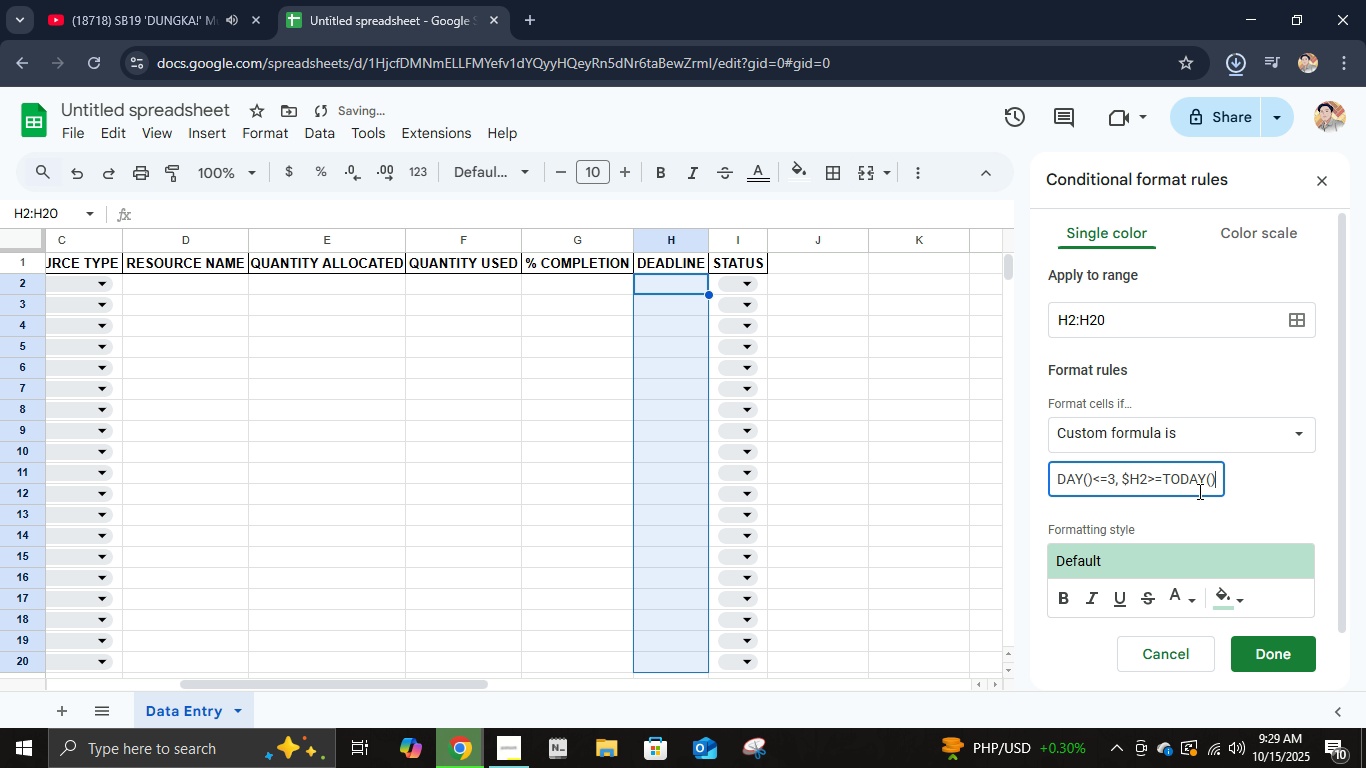 
key(ArrowRight)
 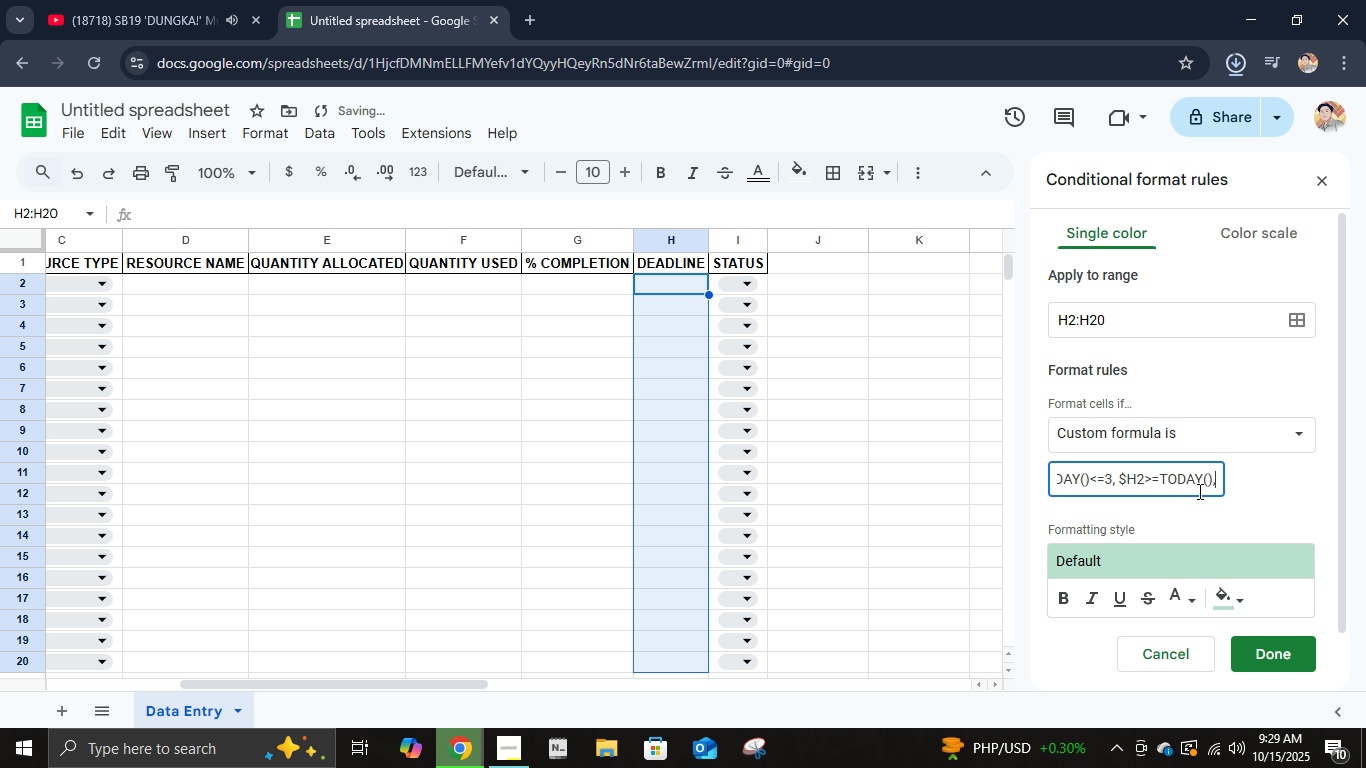 
key(ArrowRight)
 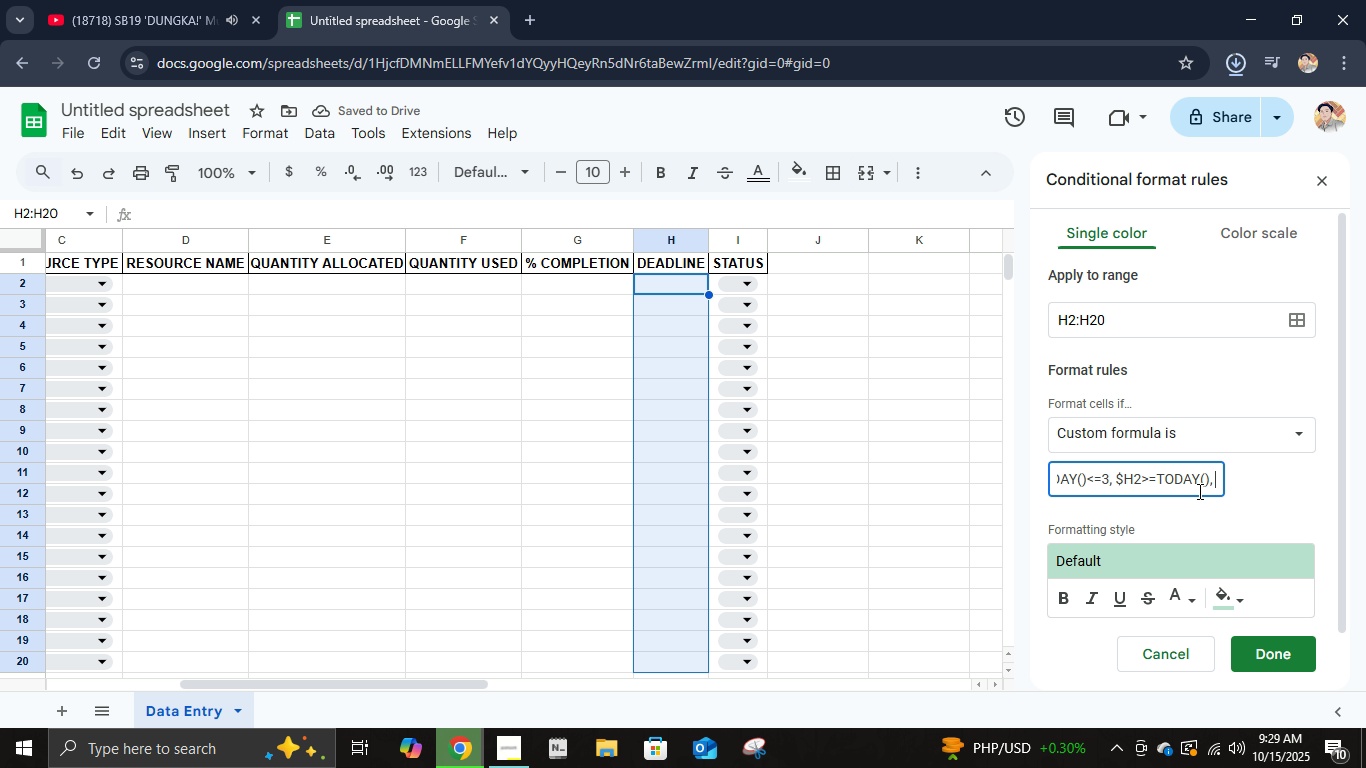 
key(ArrowRight)
 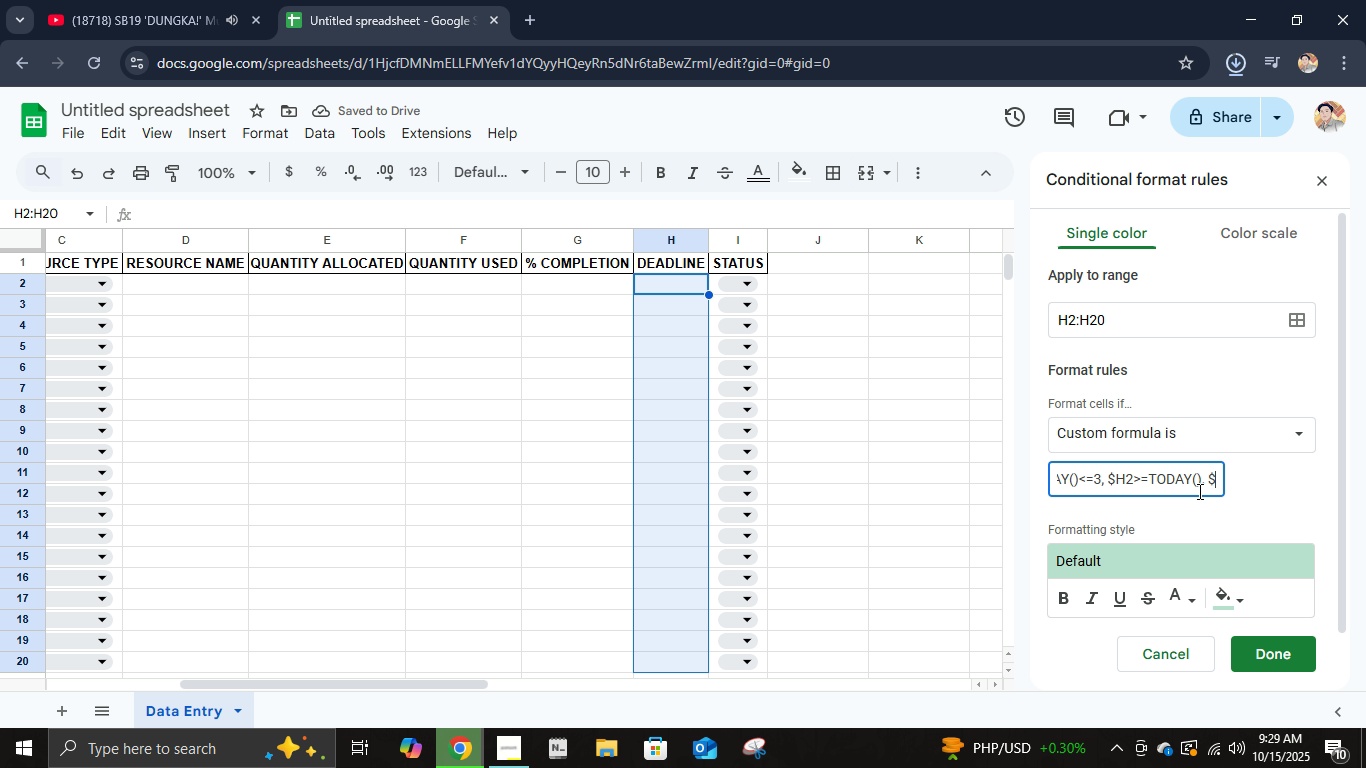 
key(ArrowRight)
 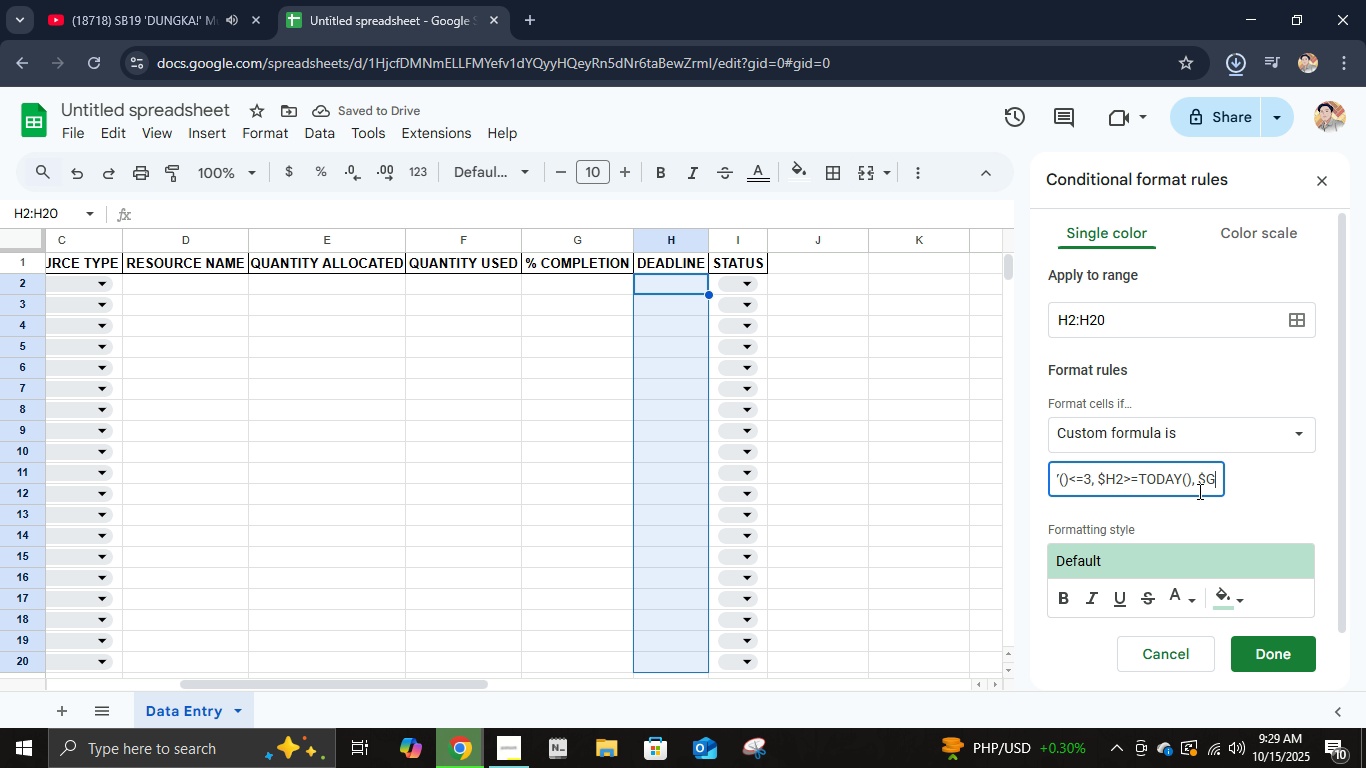 
key(ArrowRight)
 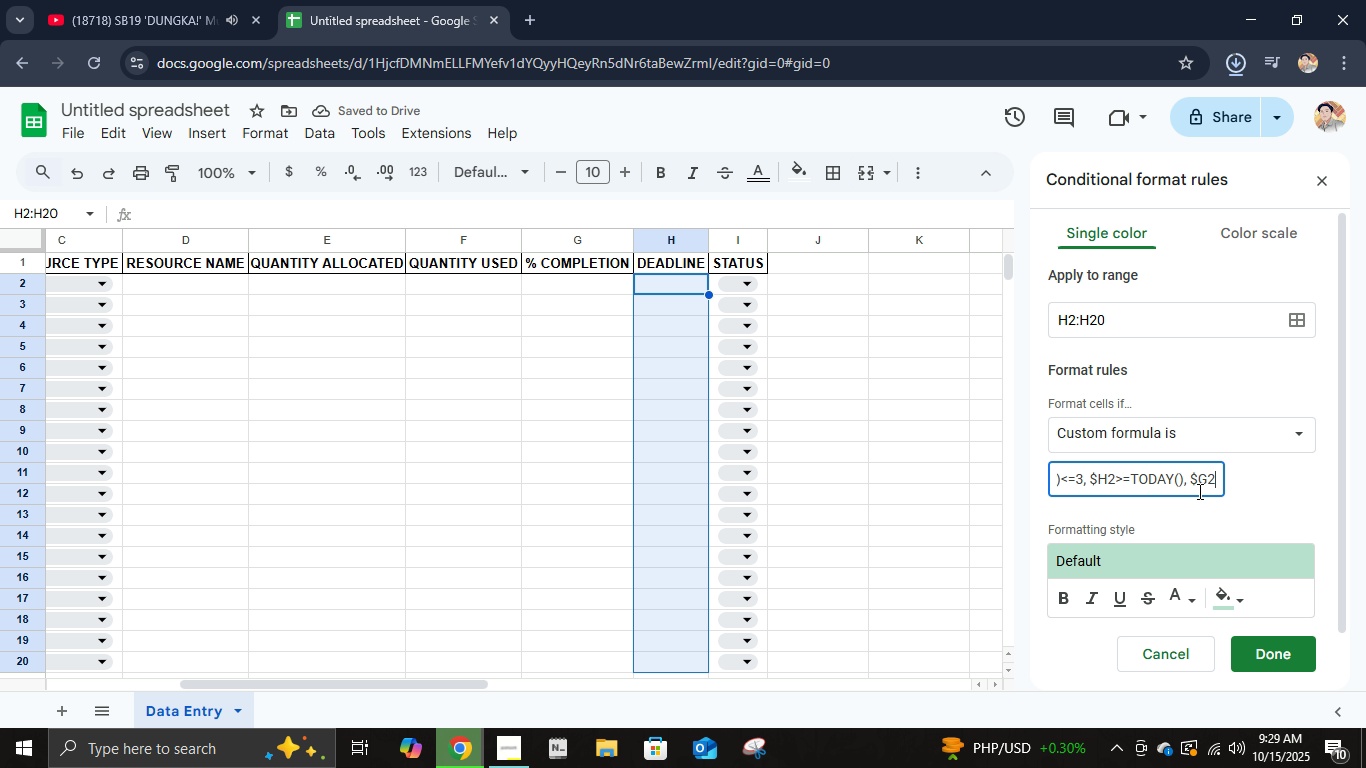 
key(ArrowRight)
 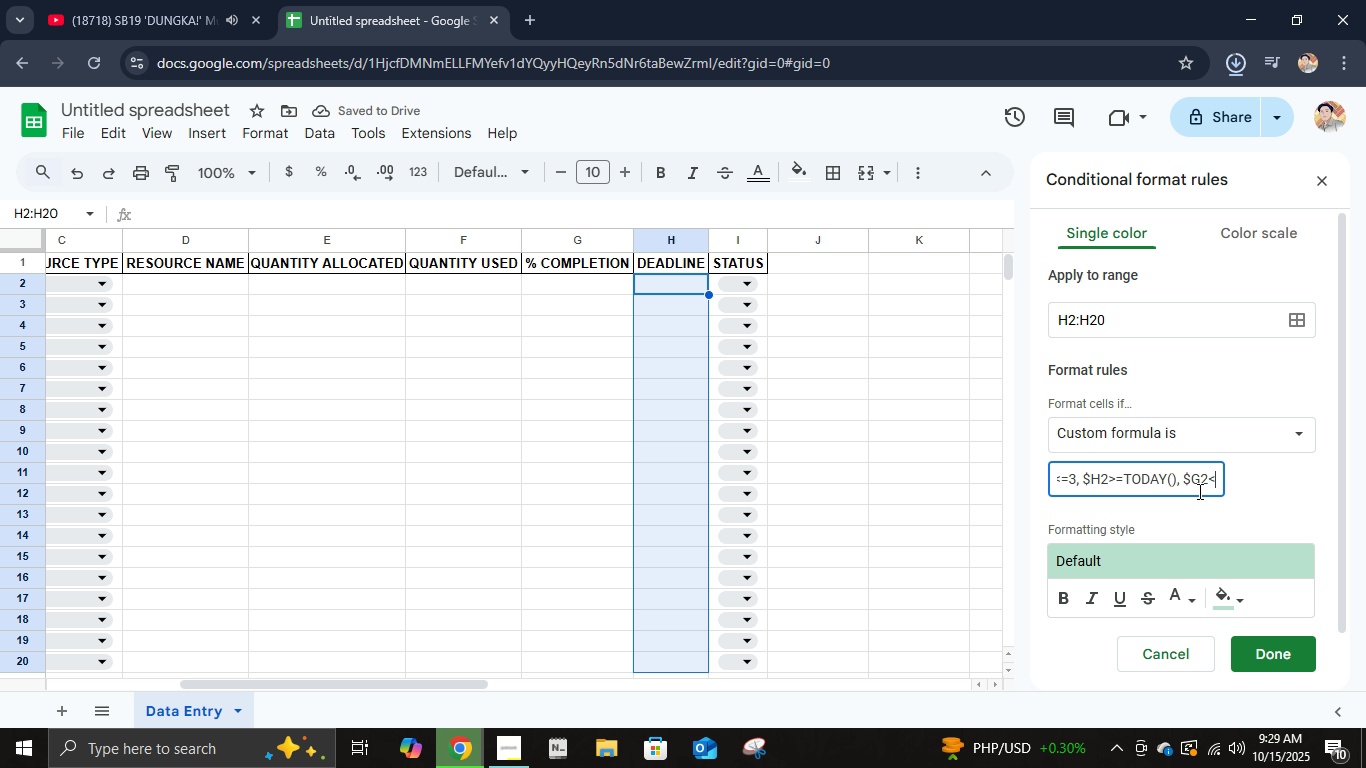 
key(ArrowRight)
 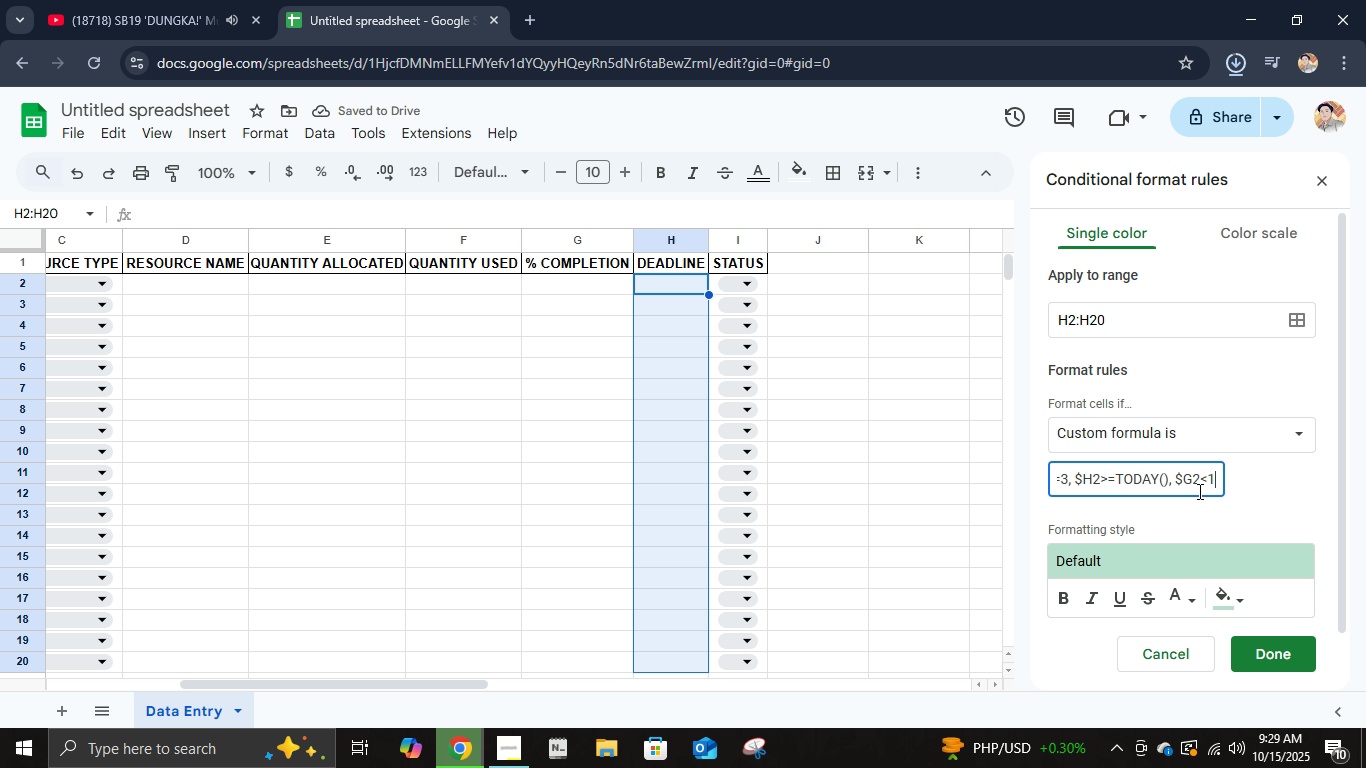 
key(ArrowRight)
 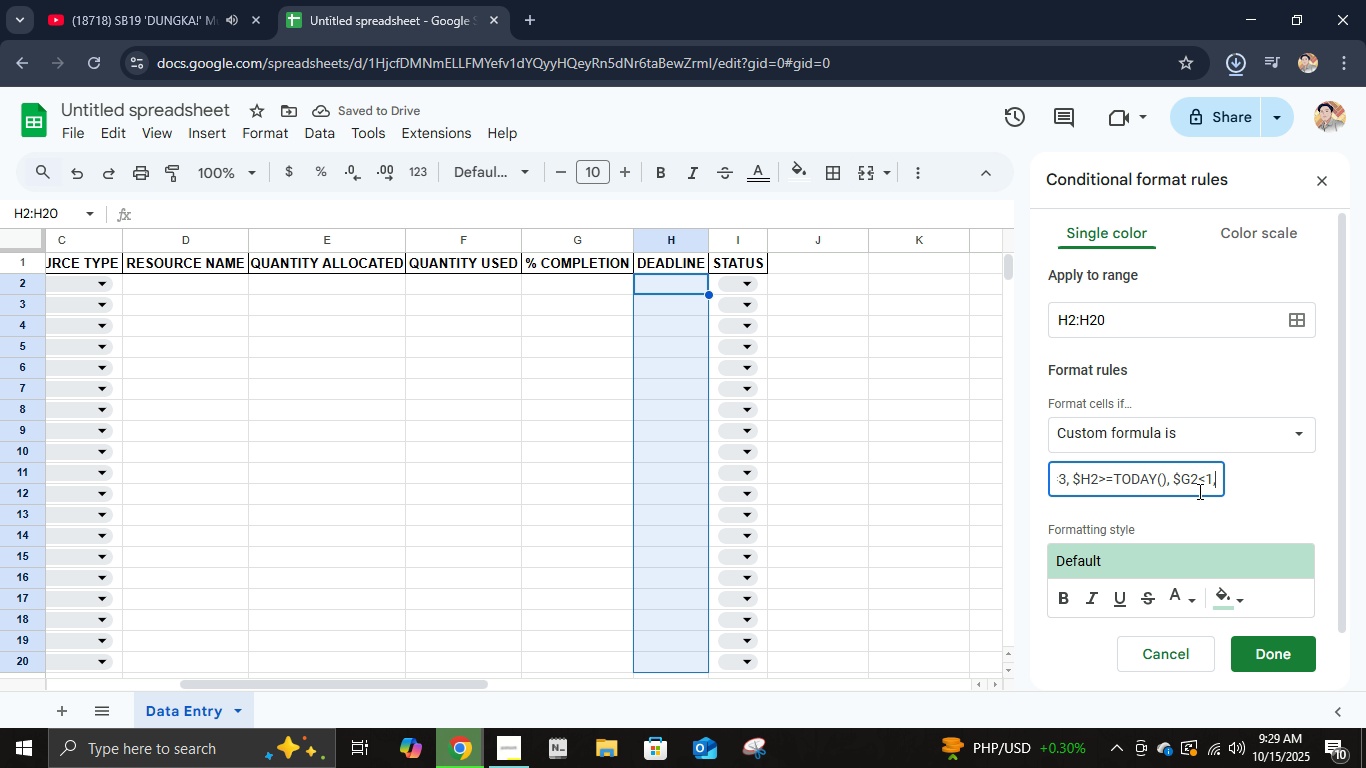 
key(ArrowRight)
 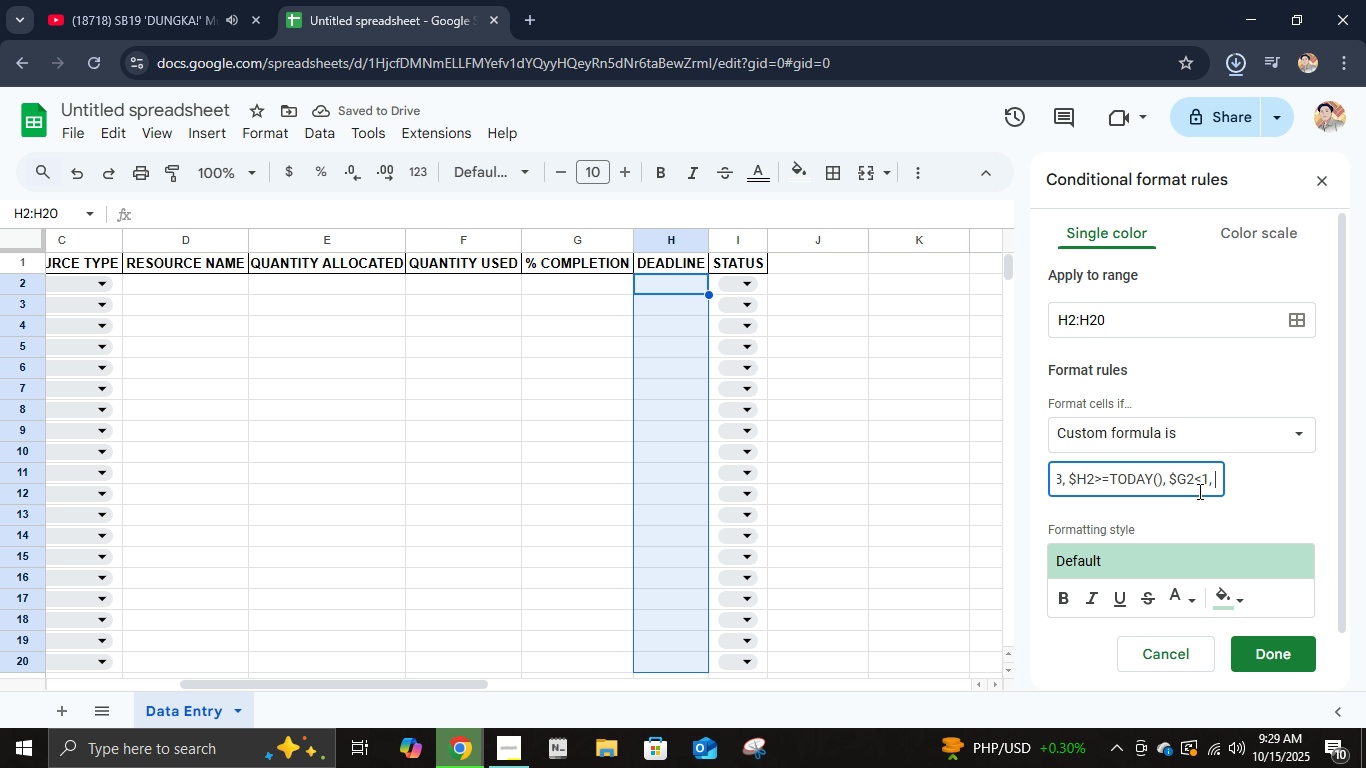 
key(ArrowRight)
 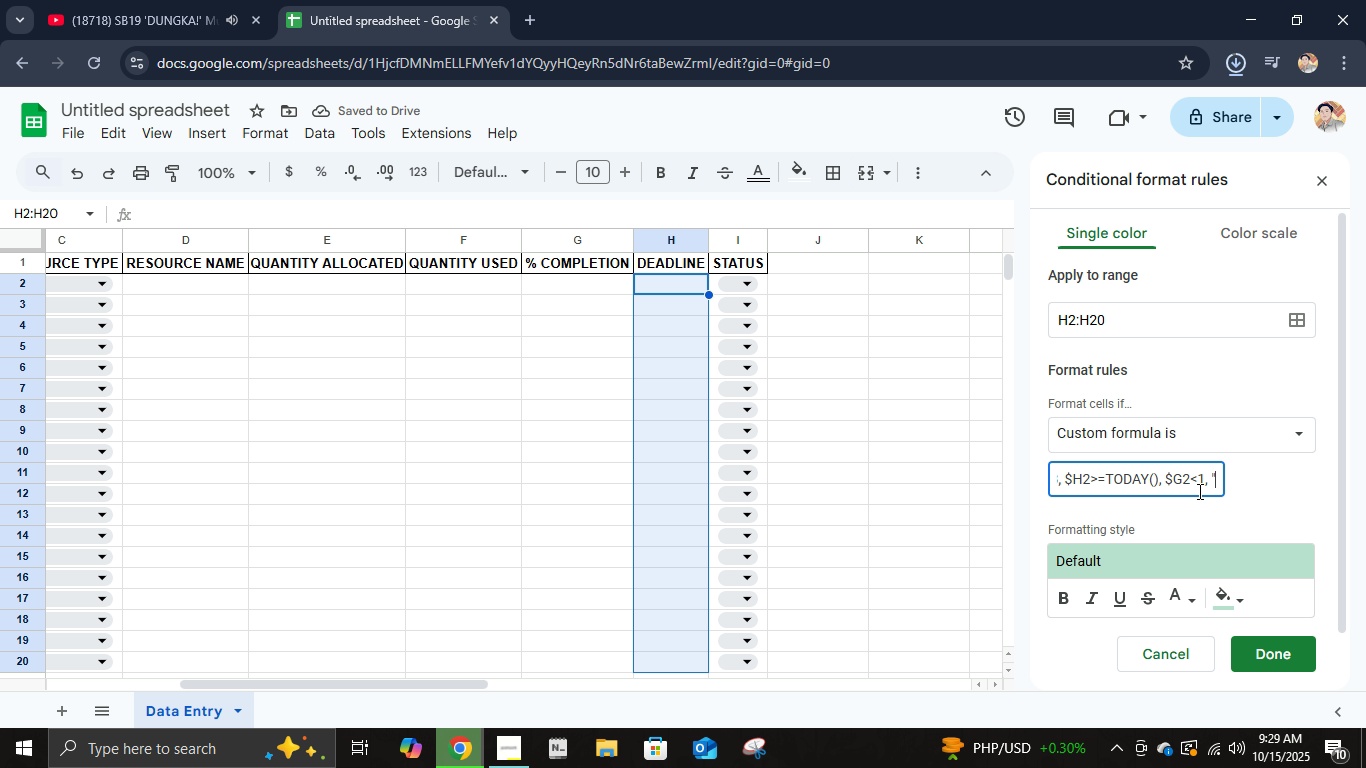 
key(ArrowRight)
 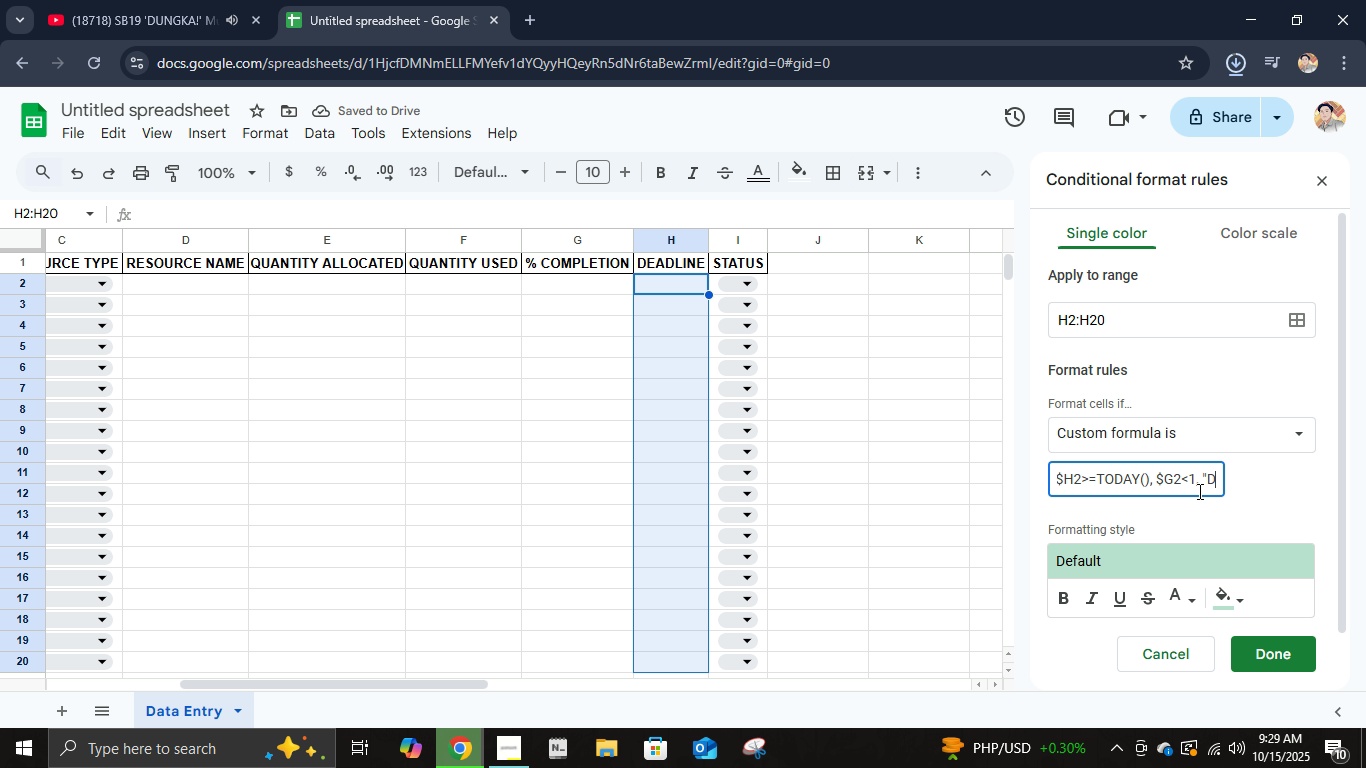 
key(ArrowRight)
 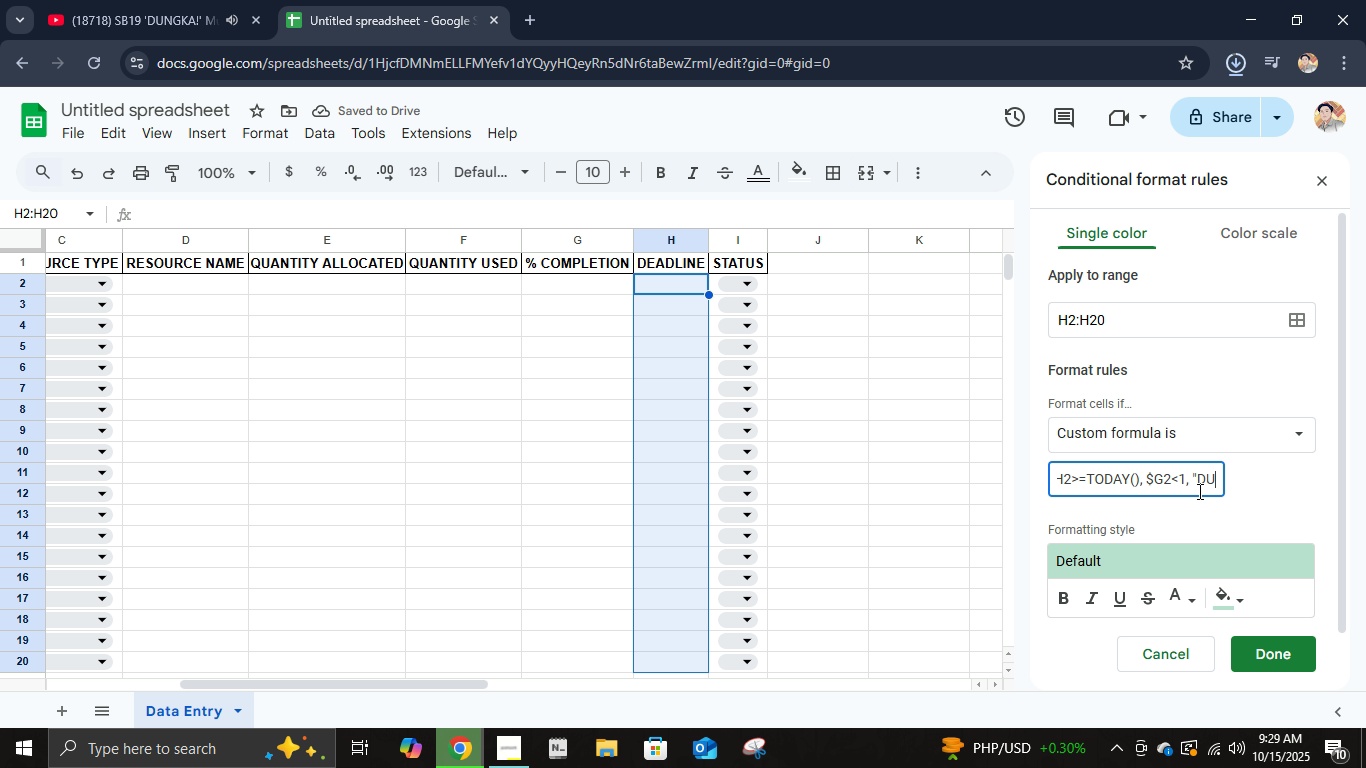 
key(ArrowRight)
 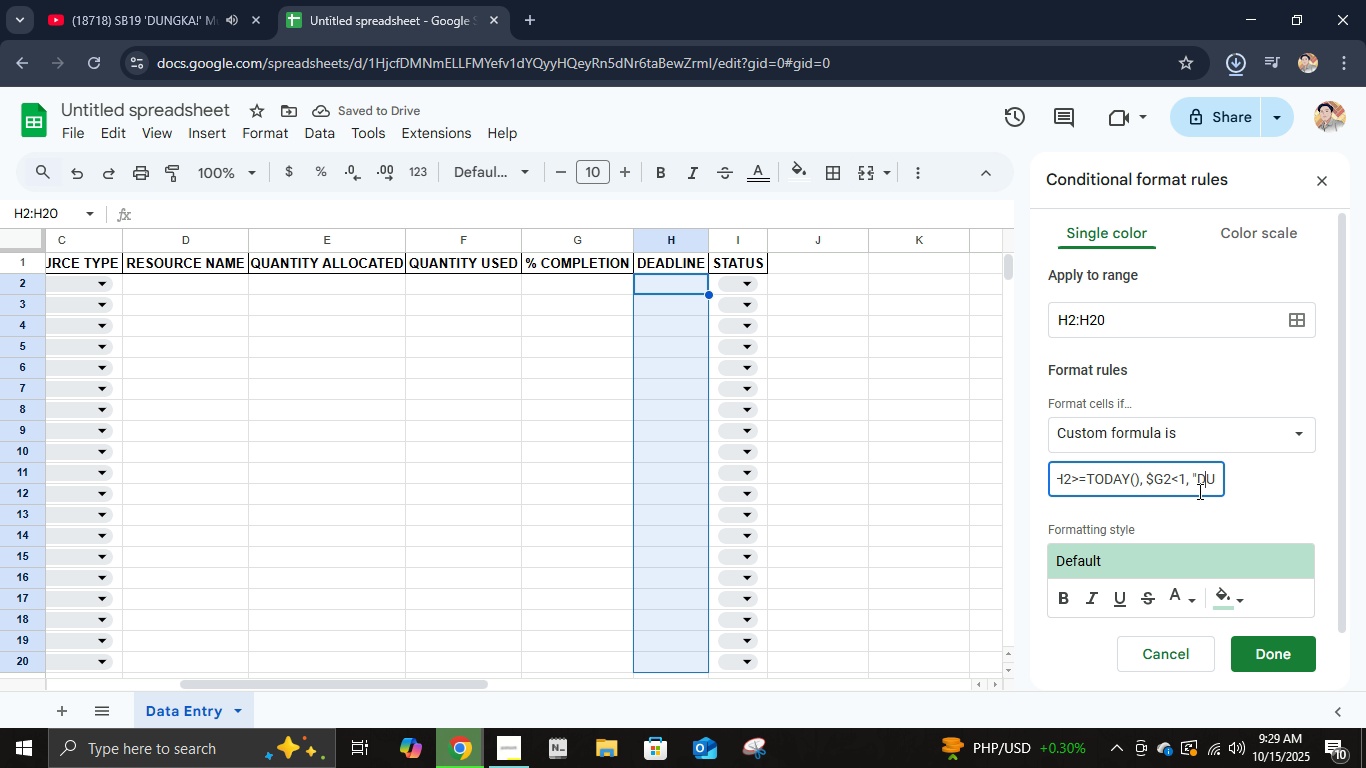 
key(ArrowLeft)
 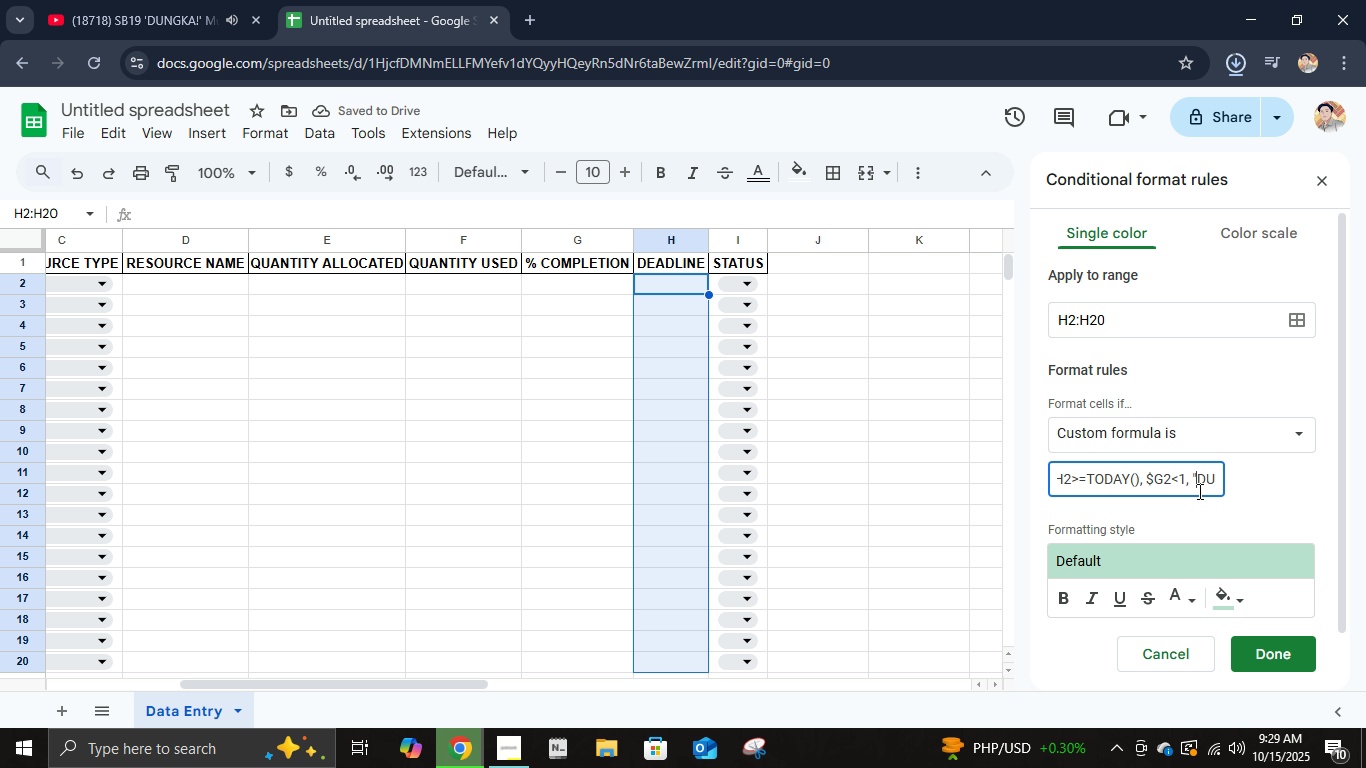 
key(ArrowLeft)
 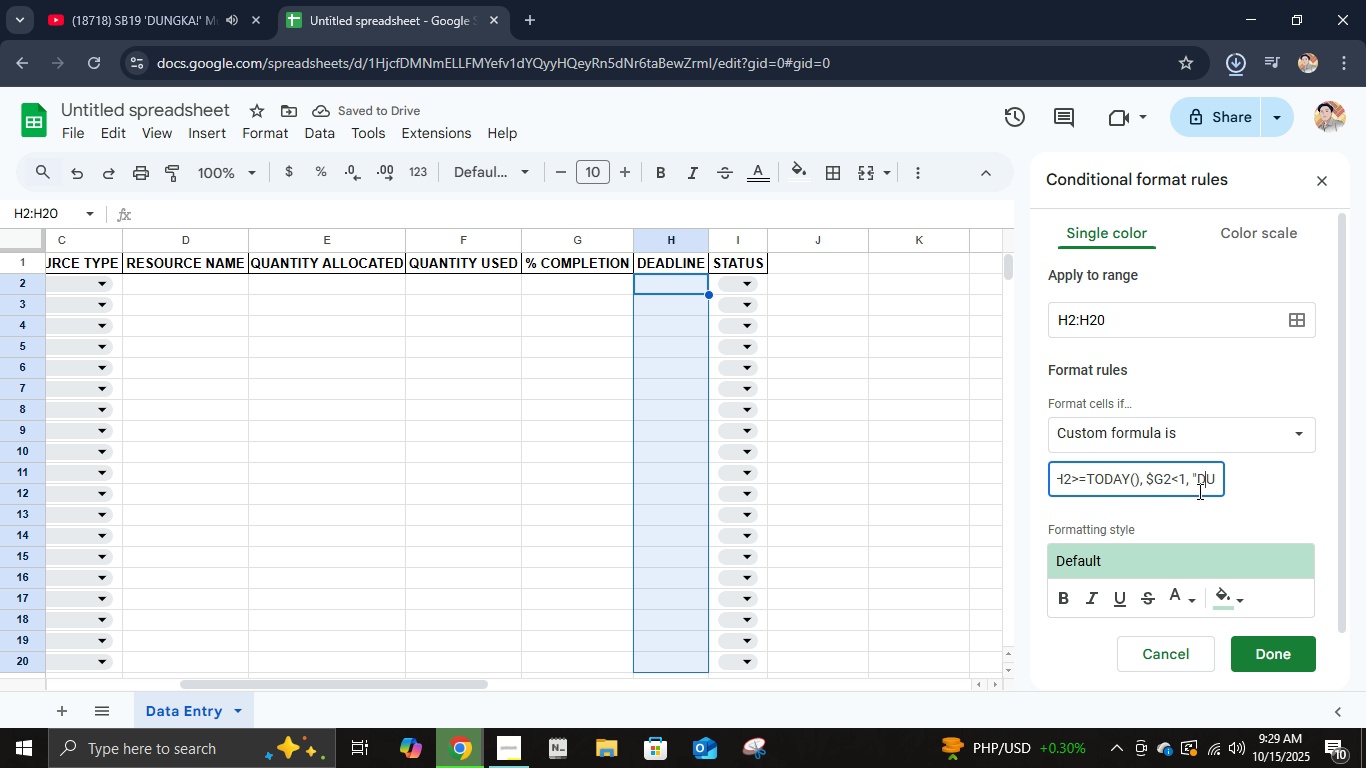 
key(ArrowRight)
 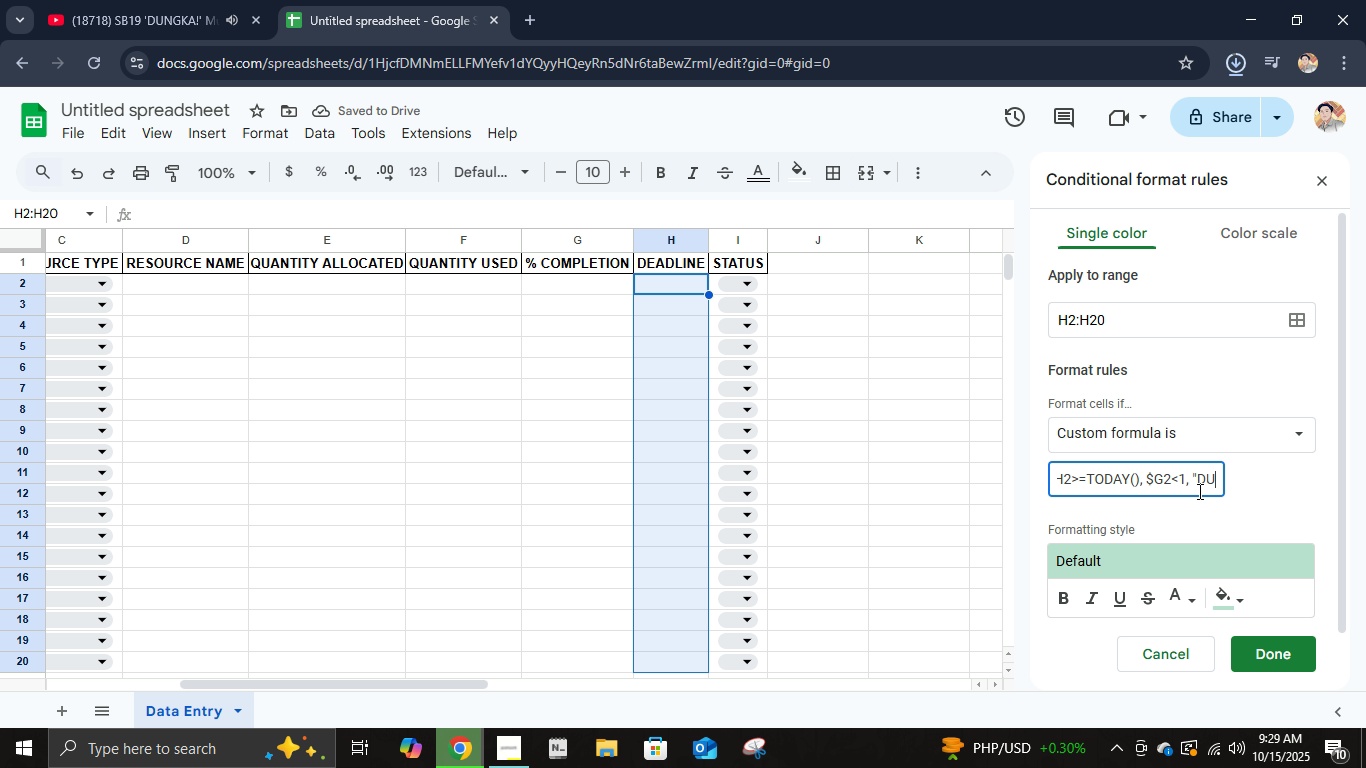 
key(ArrowRight)
 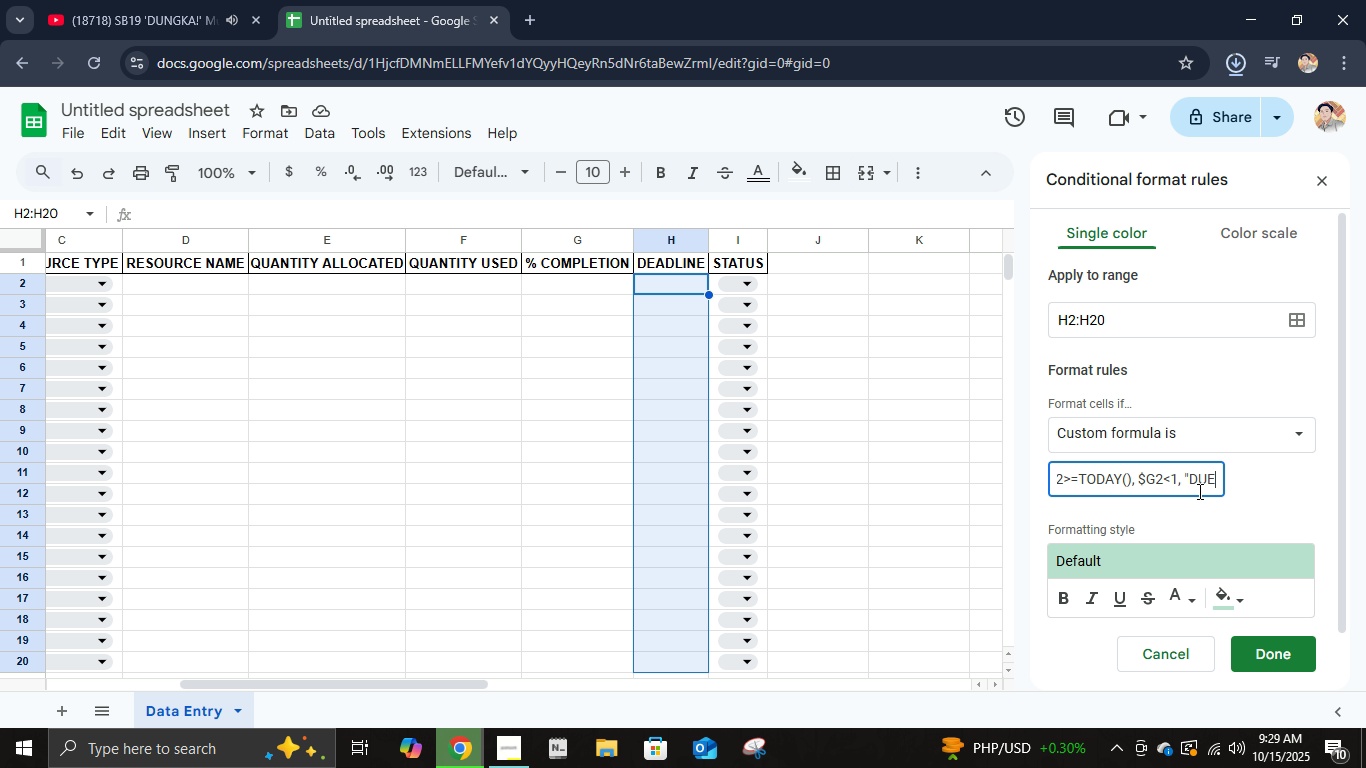 
key(ArrowRight)
 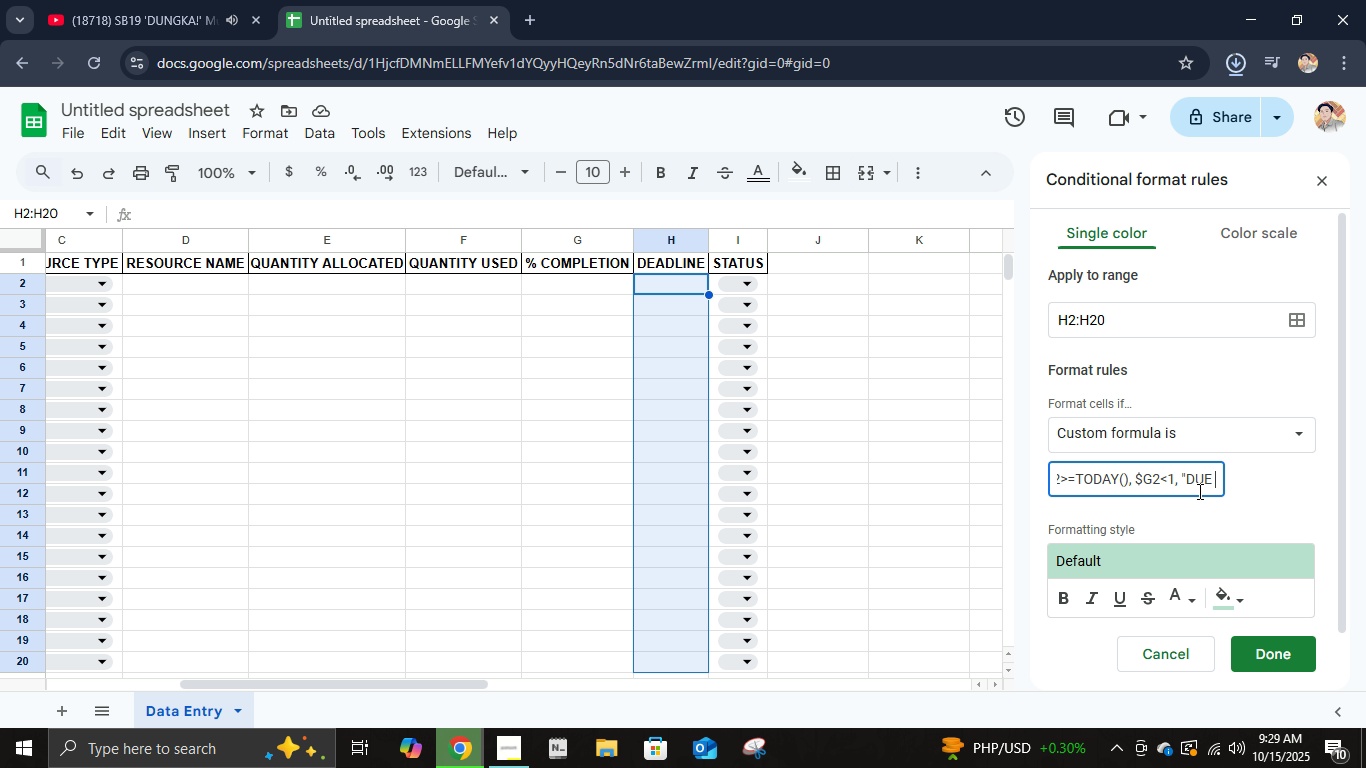 
key(ArrowRight)
 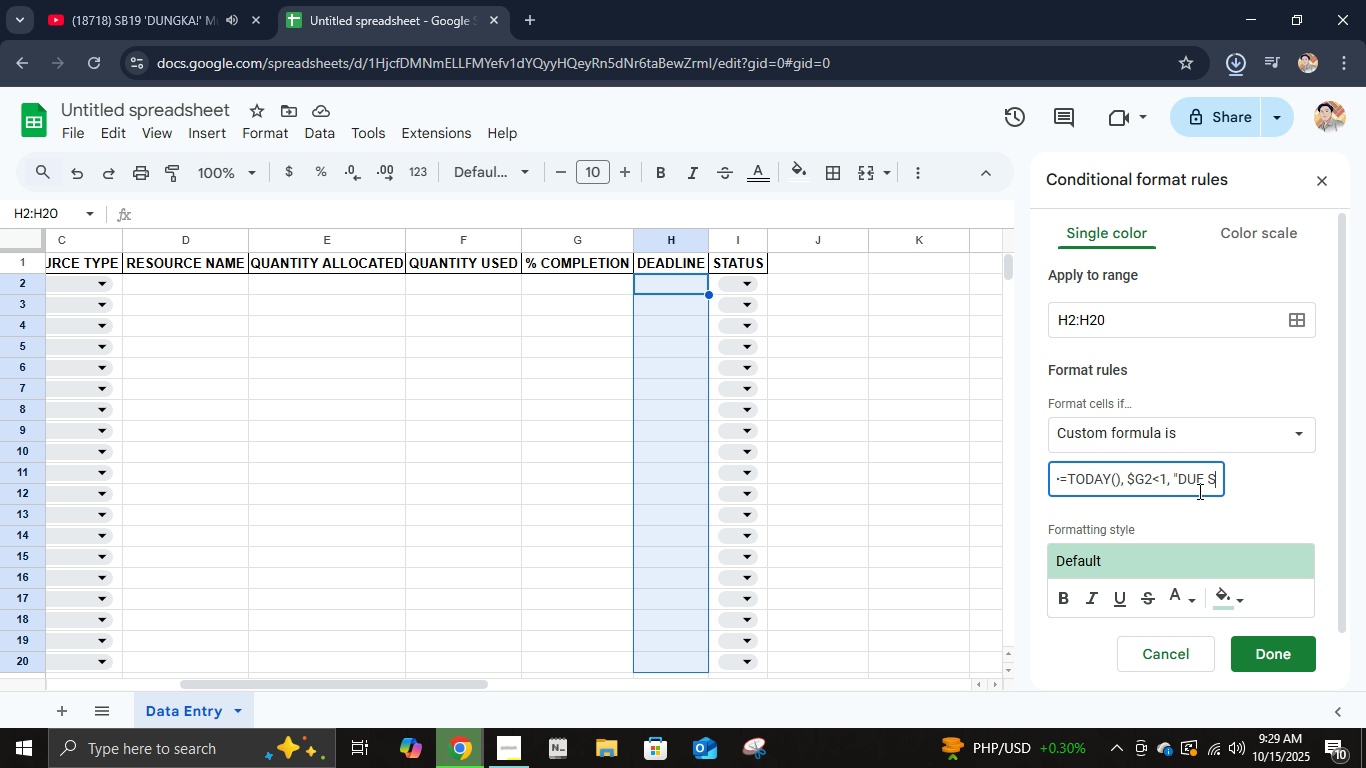 
key(ArrowRight)
 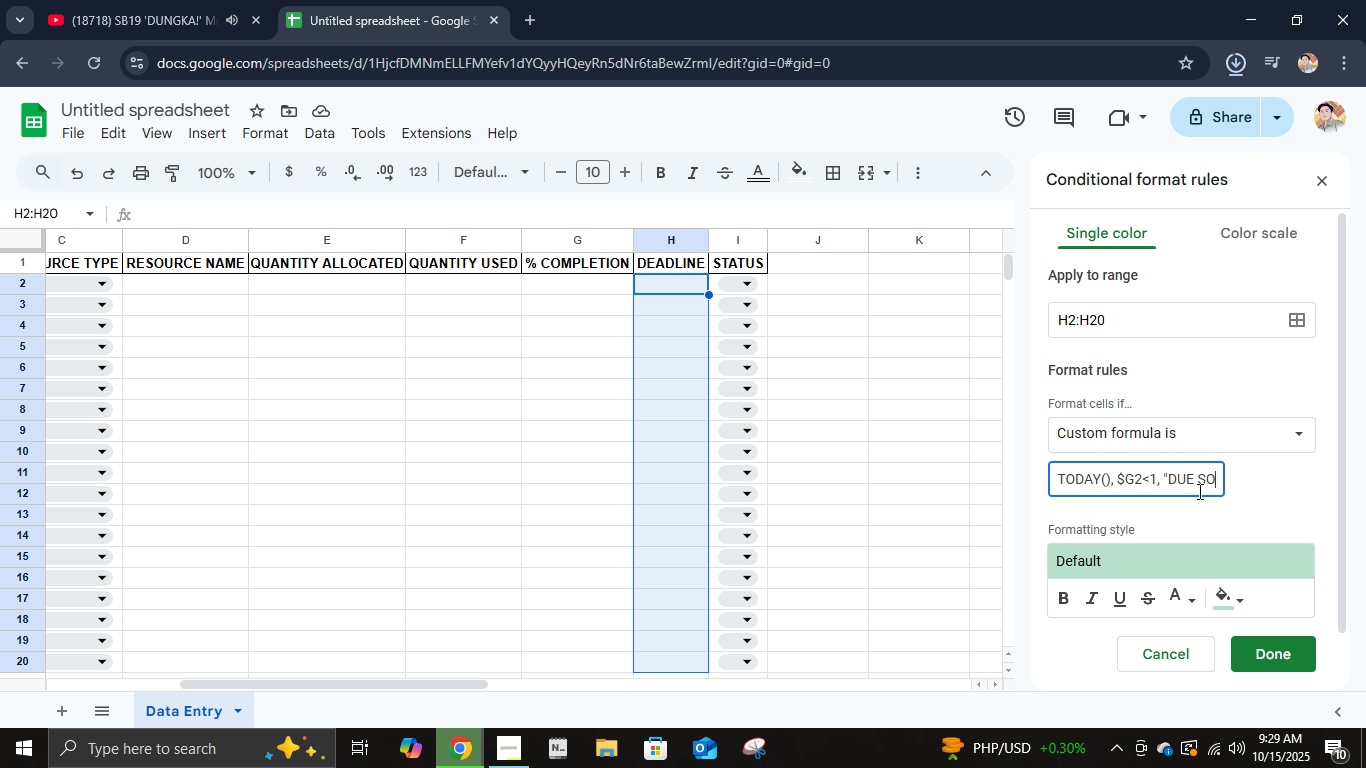 
key(ArrowRight)
 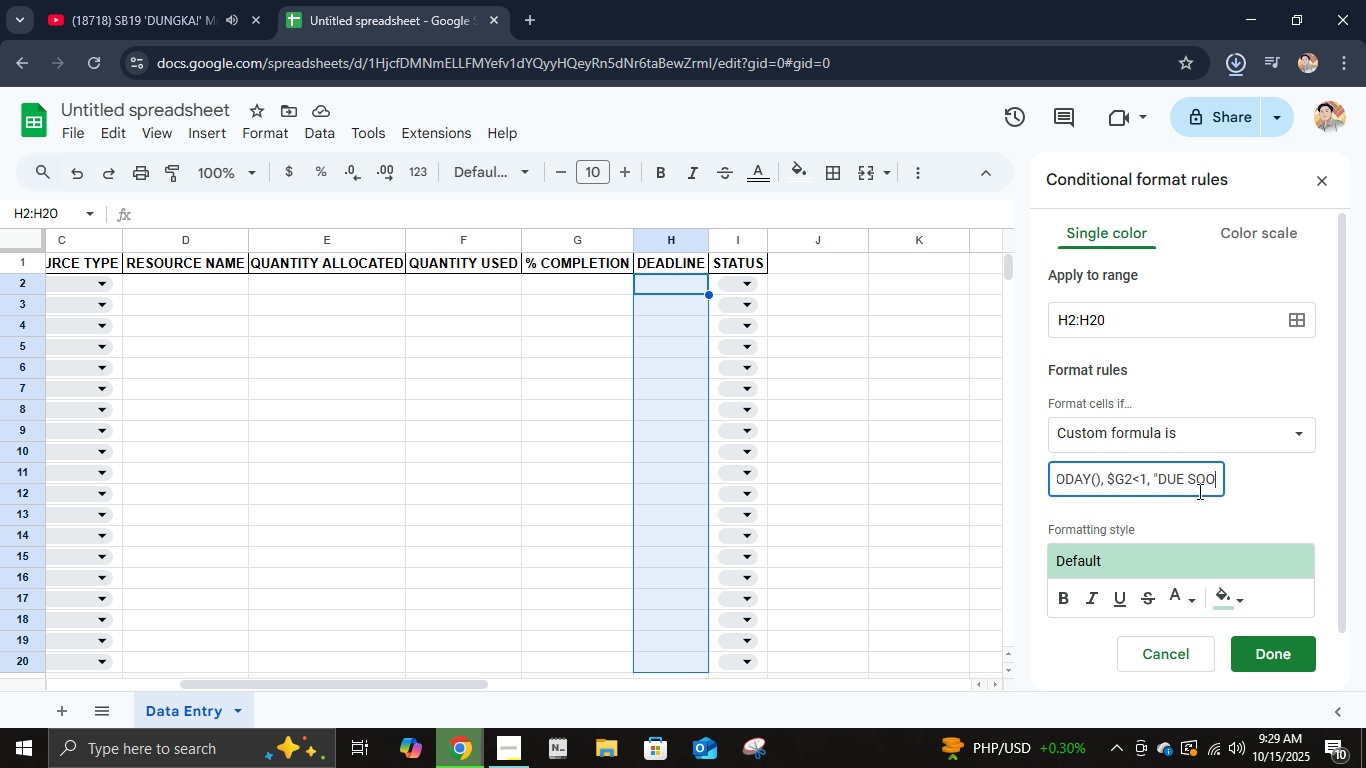 
key(ArrowRight)
 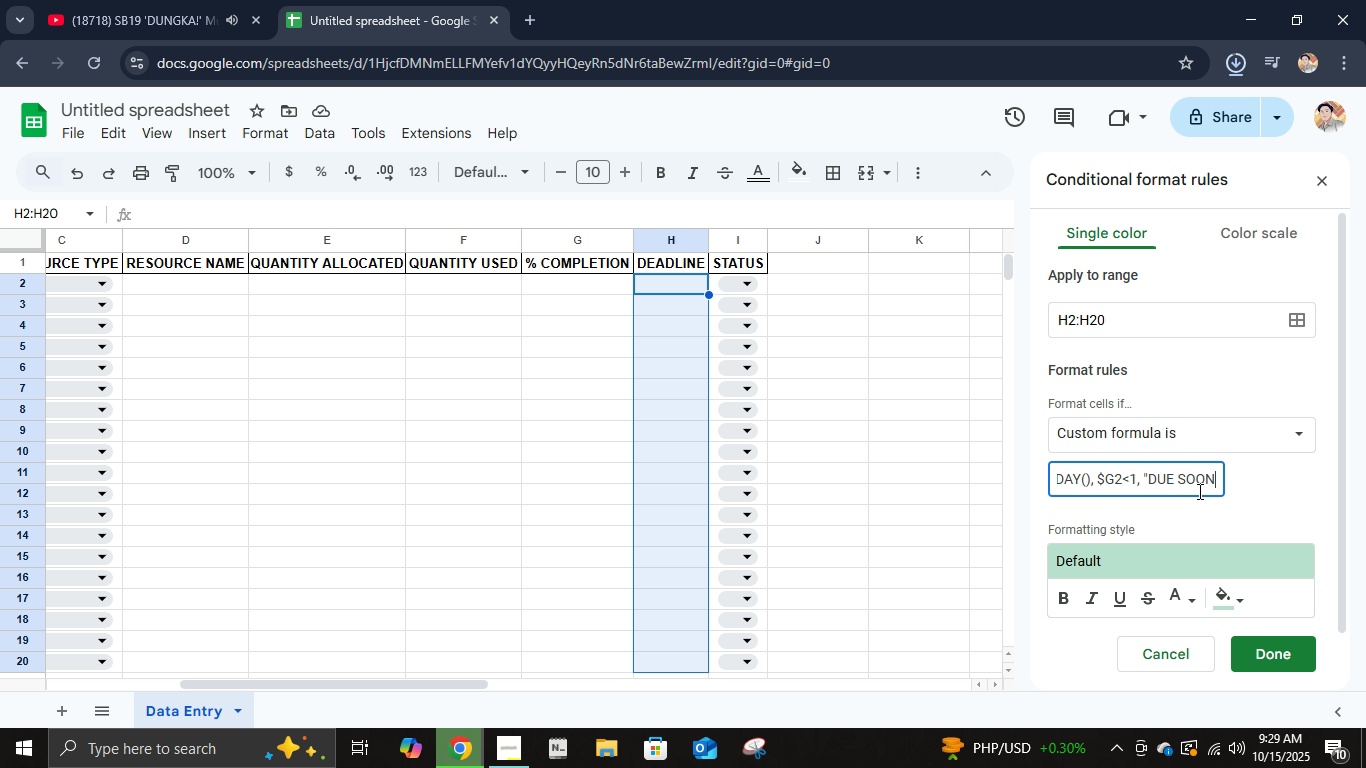 
key(ArrowRight)
 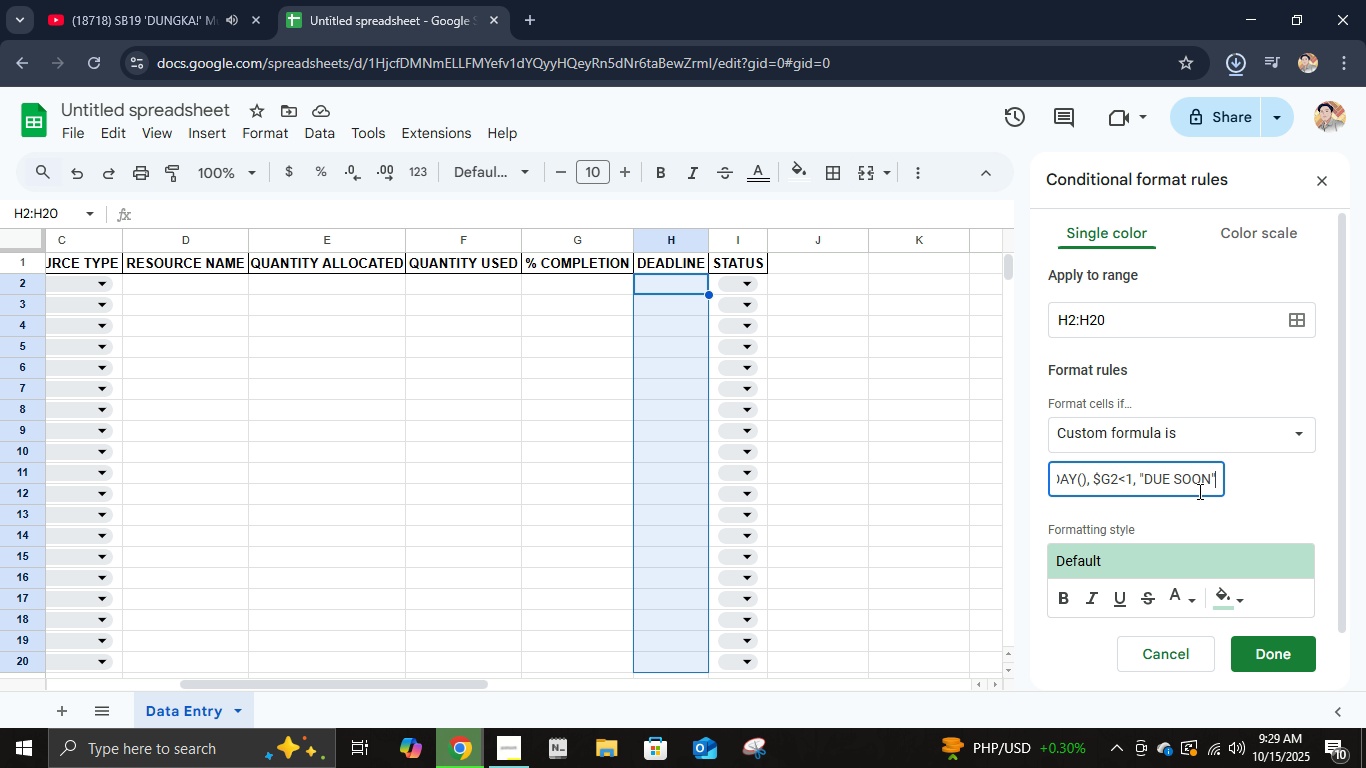 
key(ArrowRight)
 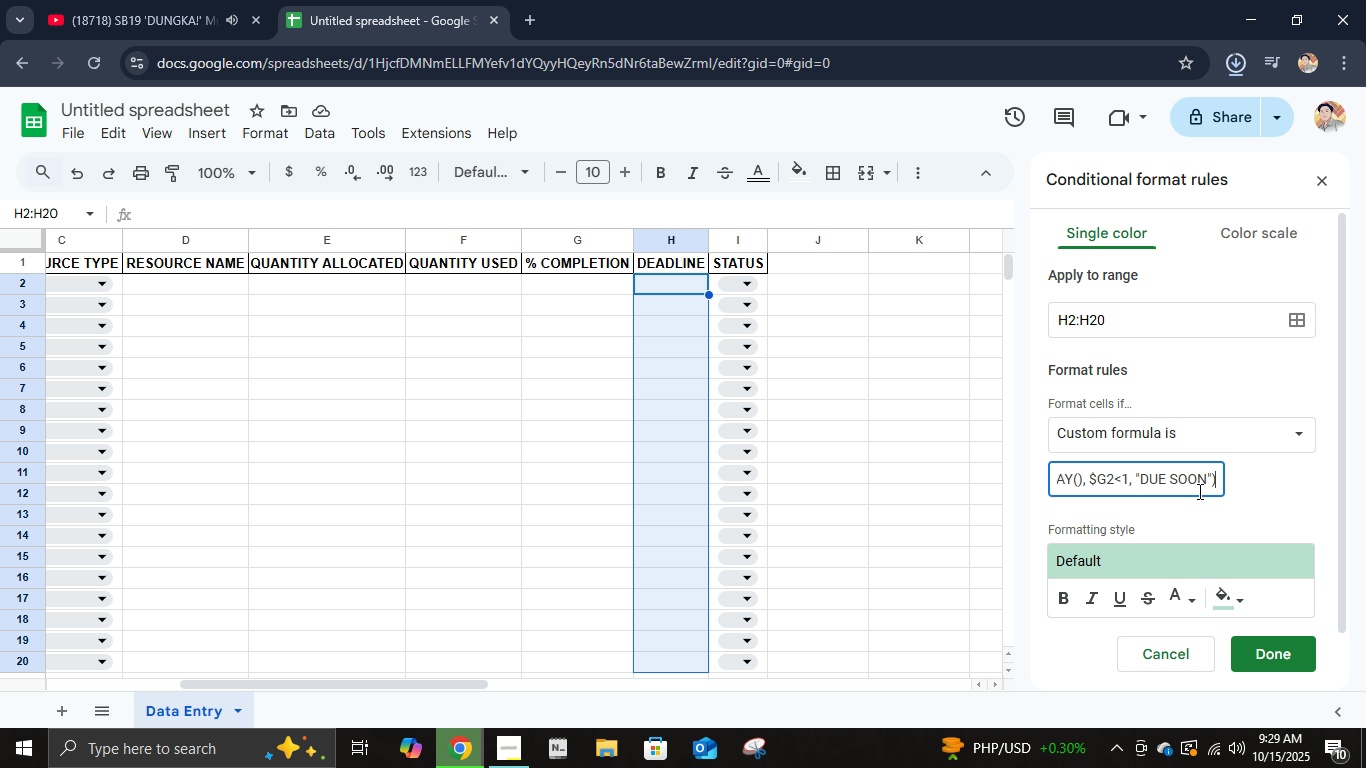 
key(ArrowRight)
 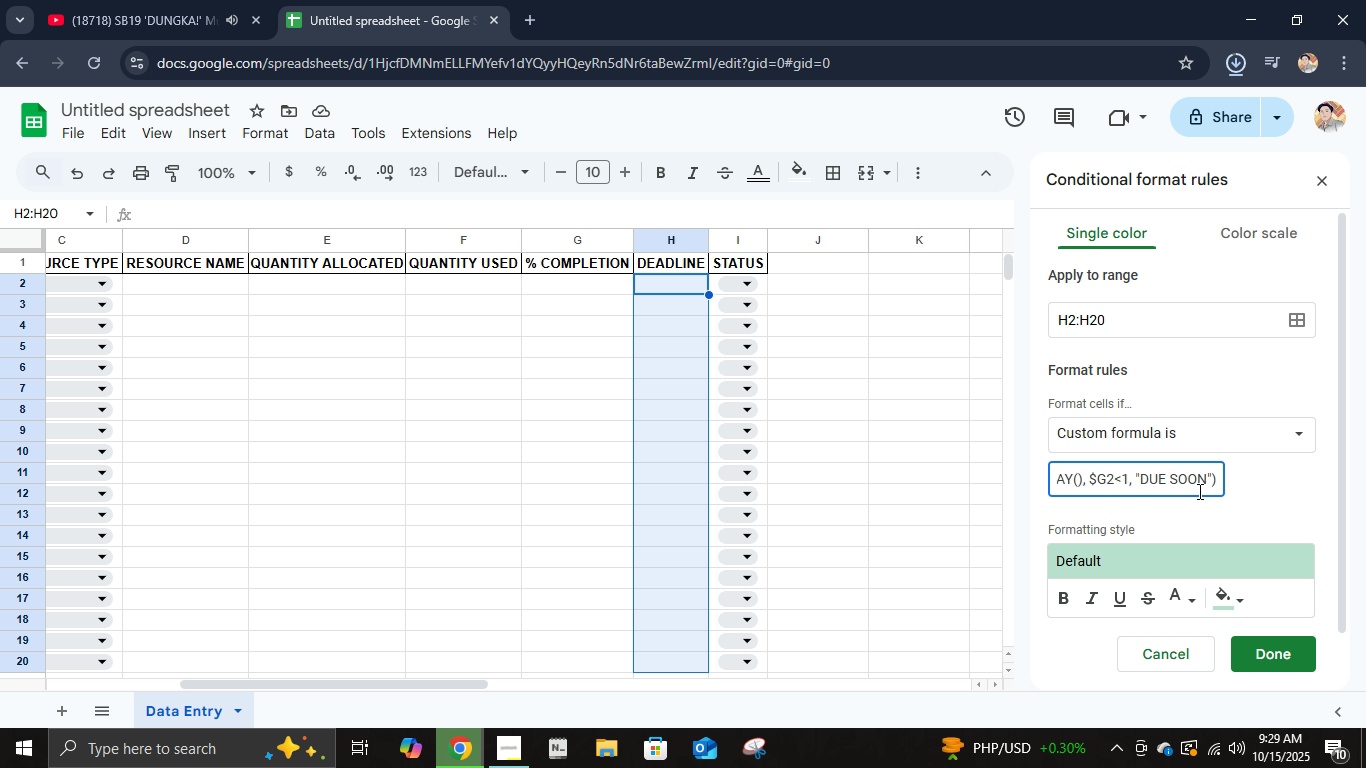 
key(ArrowRight)
 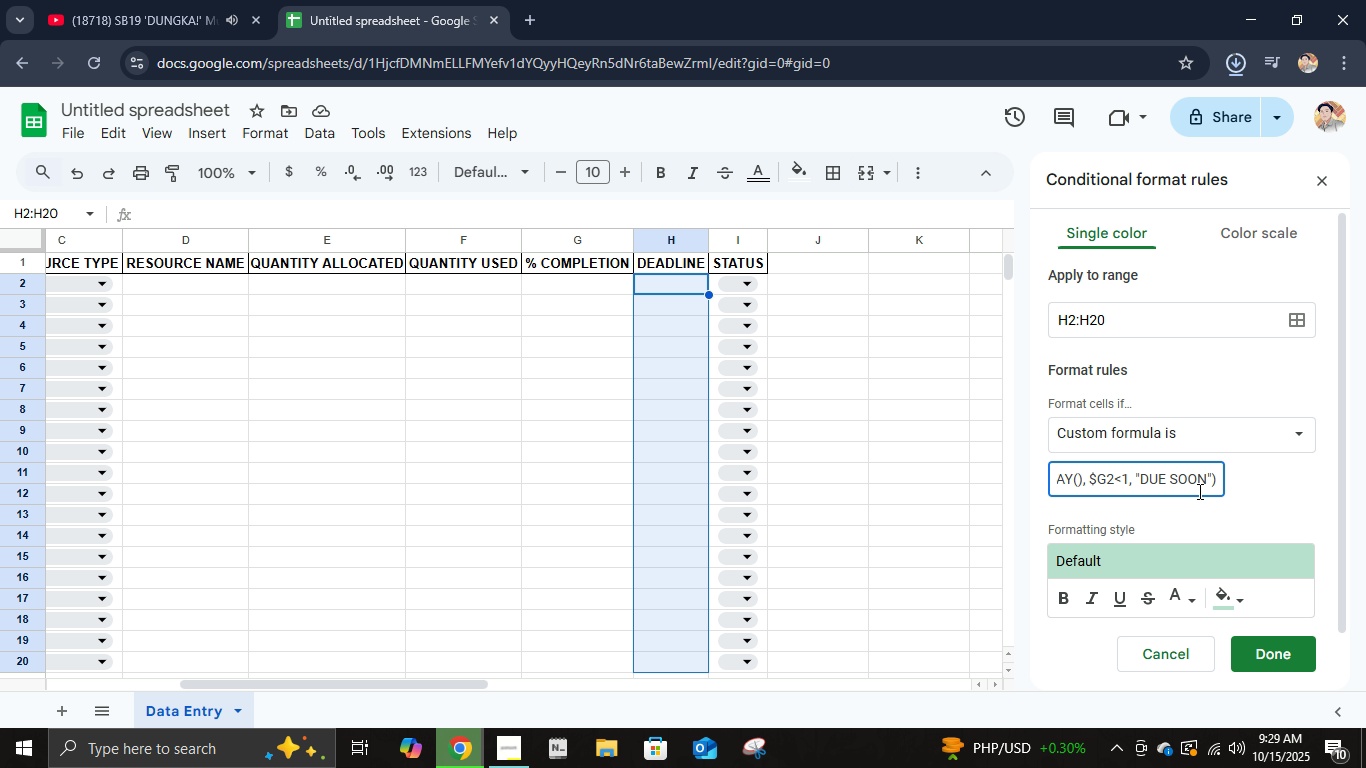 
key(ArrowRight)
 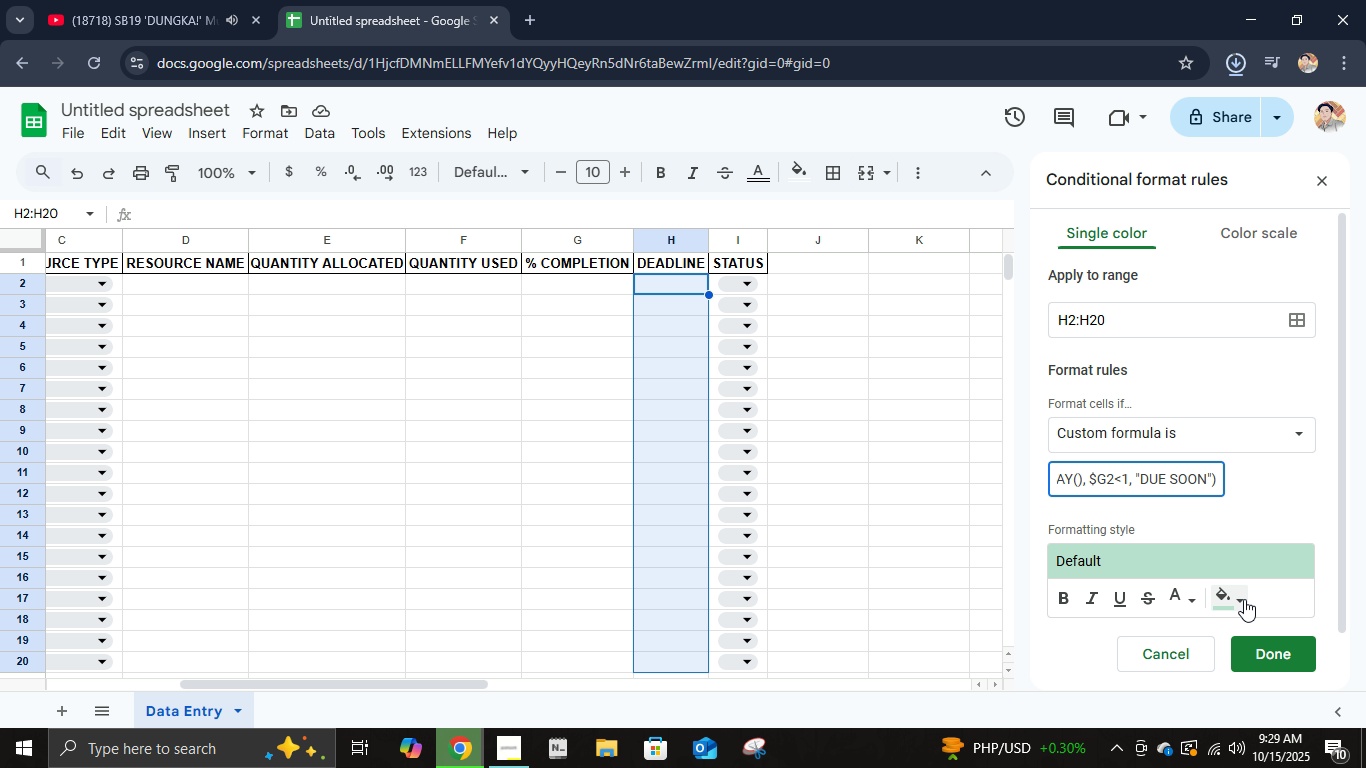 
left_click([1234, 601])
 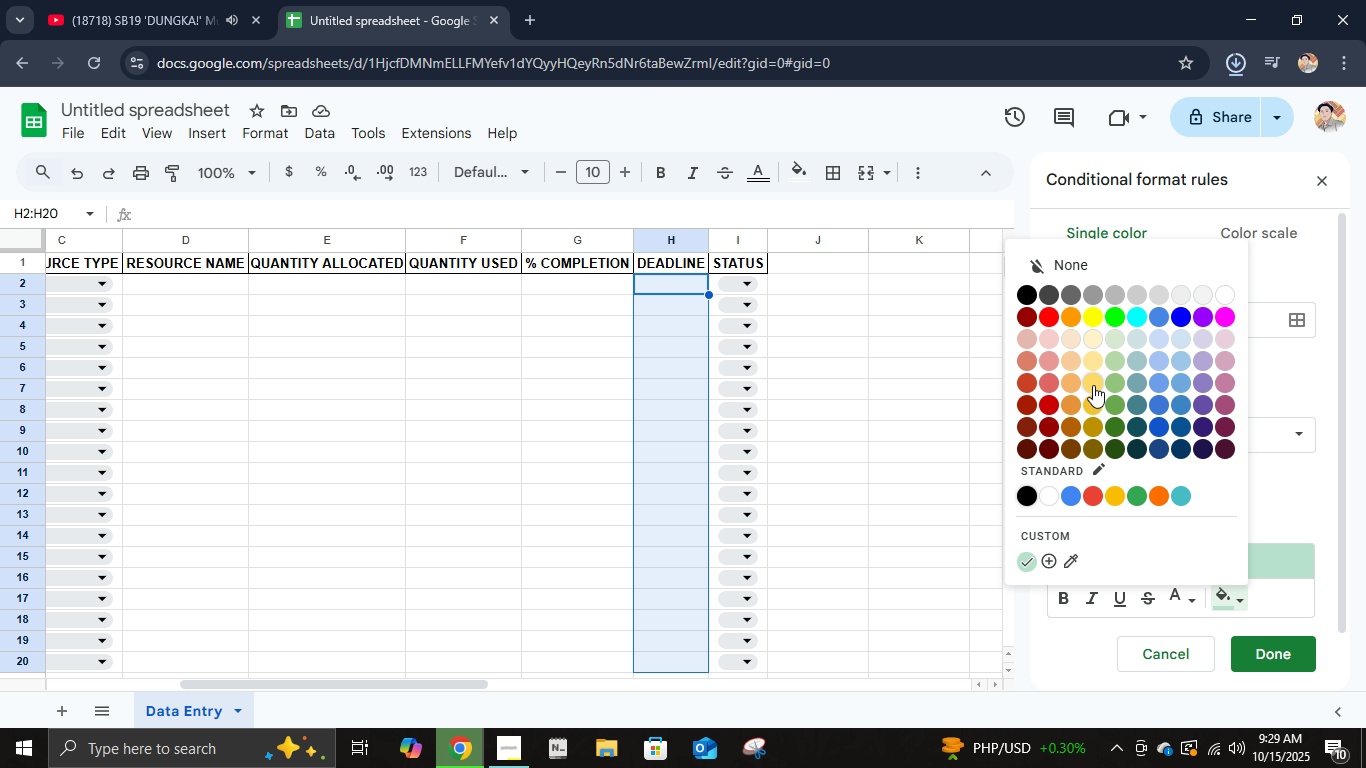 
left_click([1092, 399])
 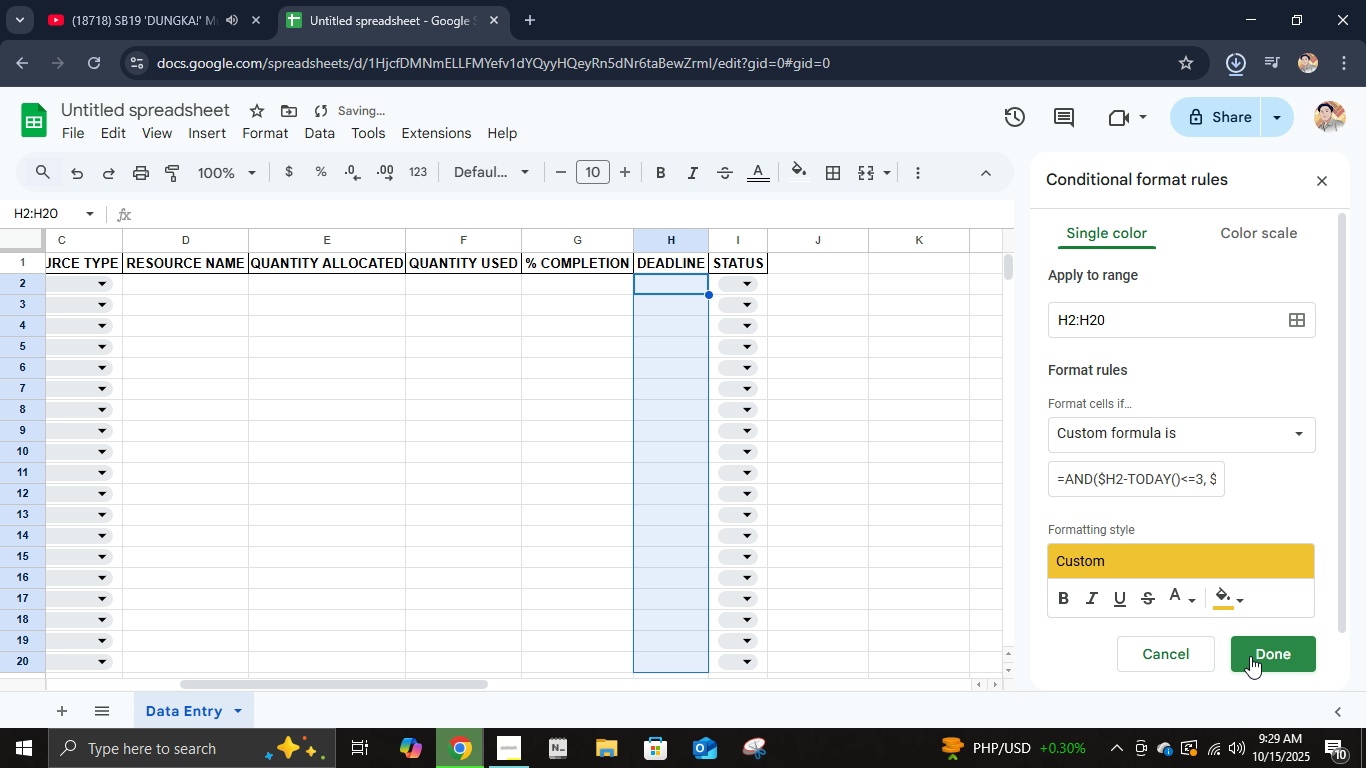 
left_click([1251, 656])
 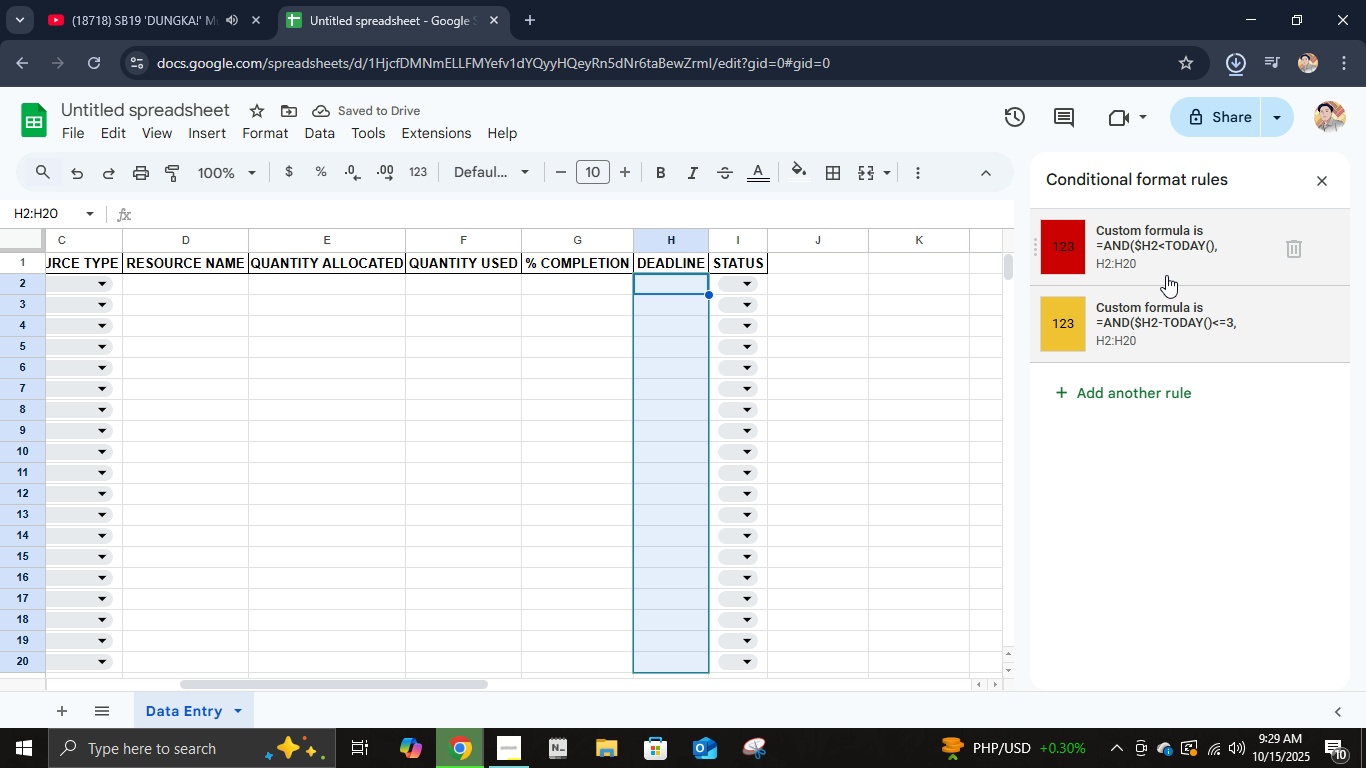 
left_click([1114, 240])
 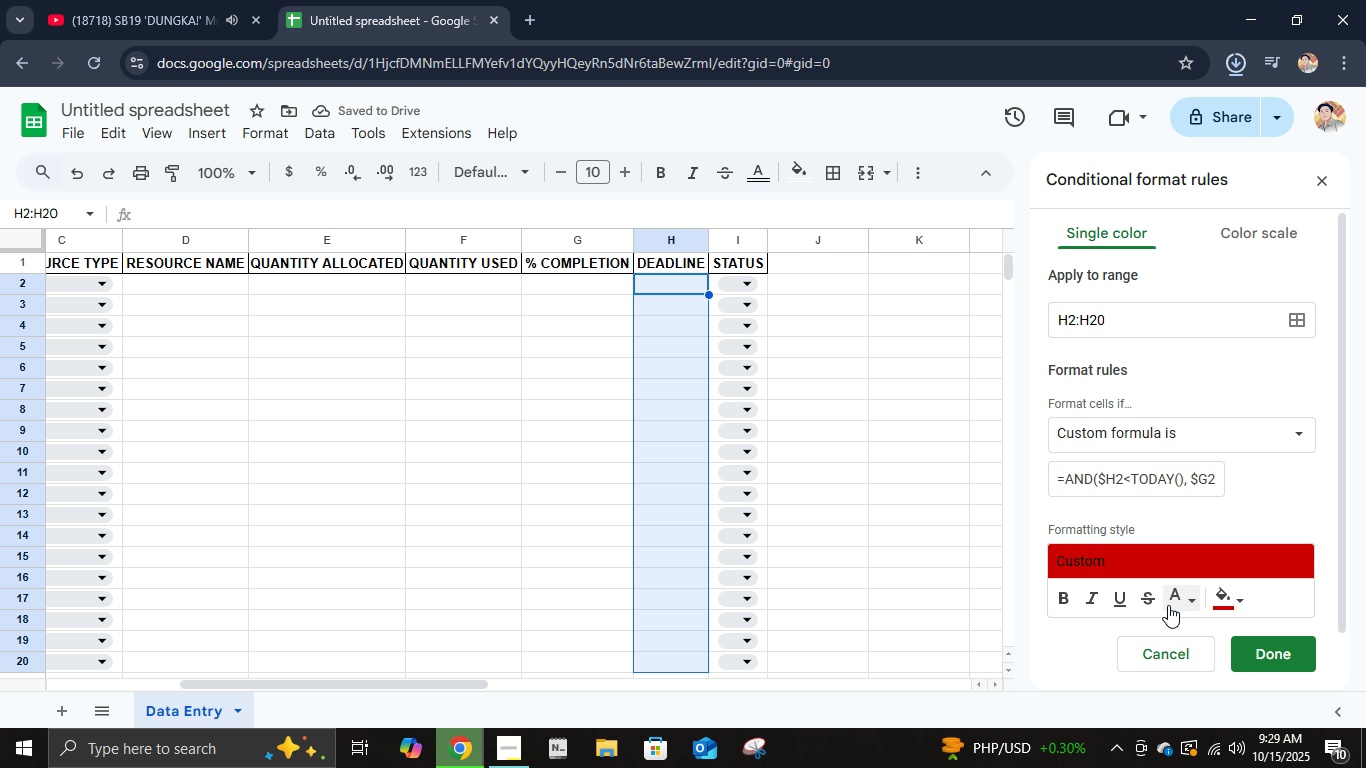 
left_click([1181, 606])
 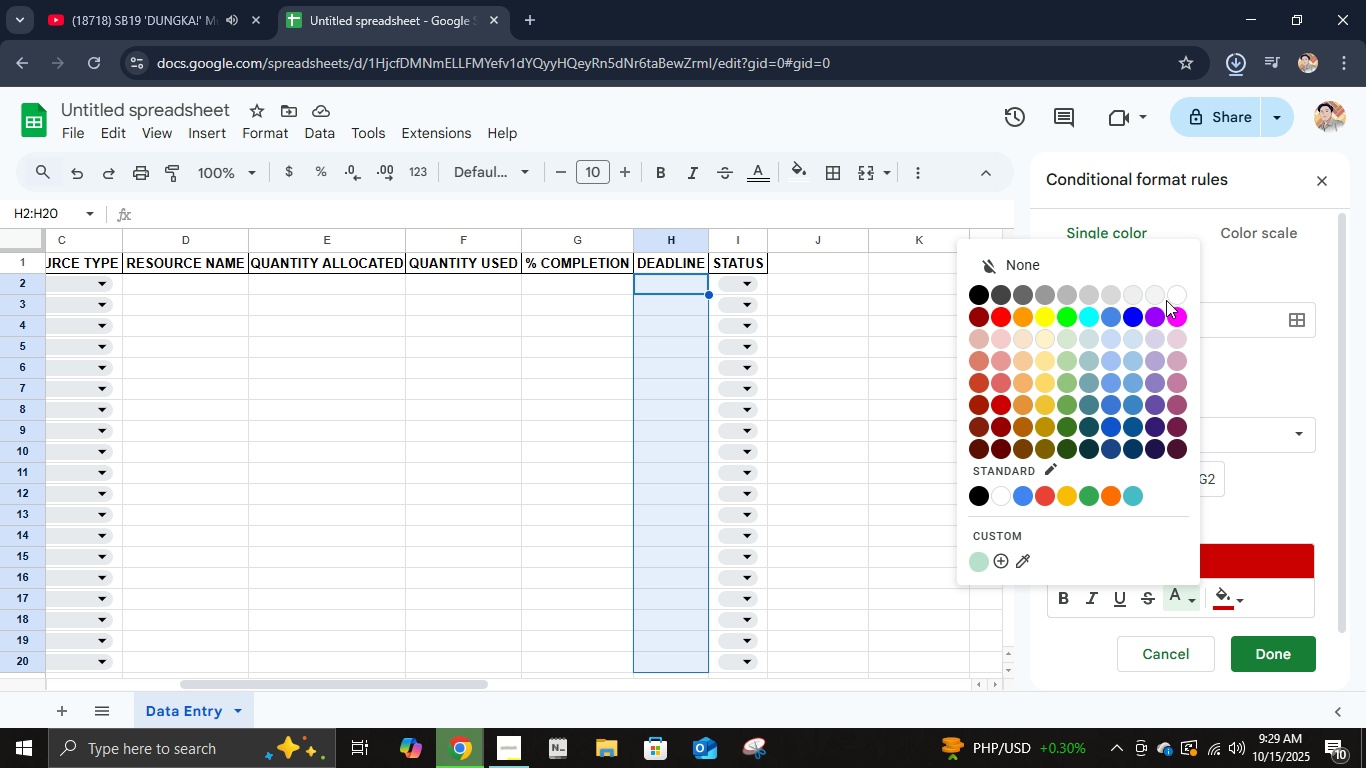 
left_click([1176, 294])
 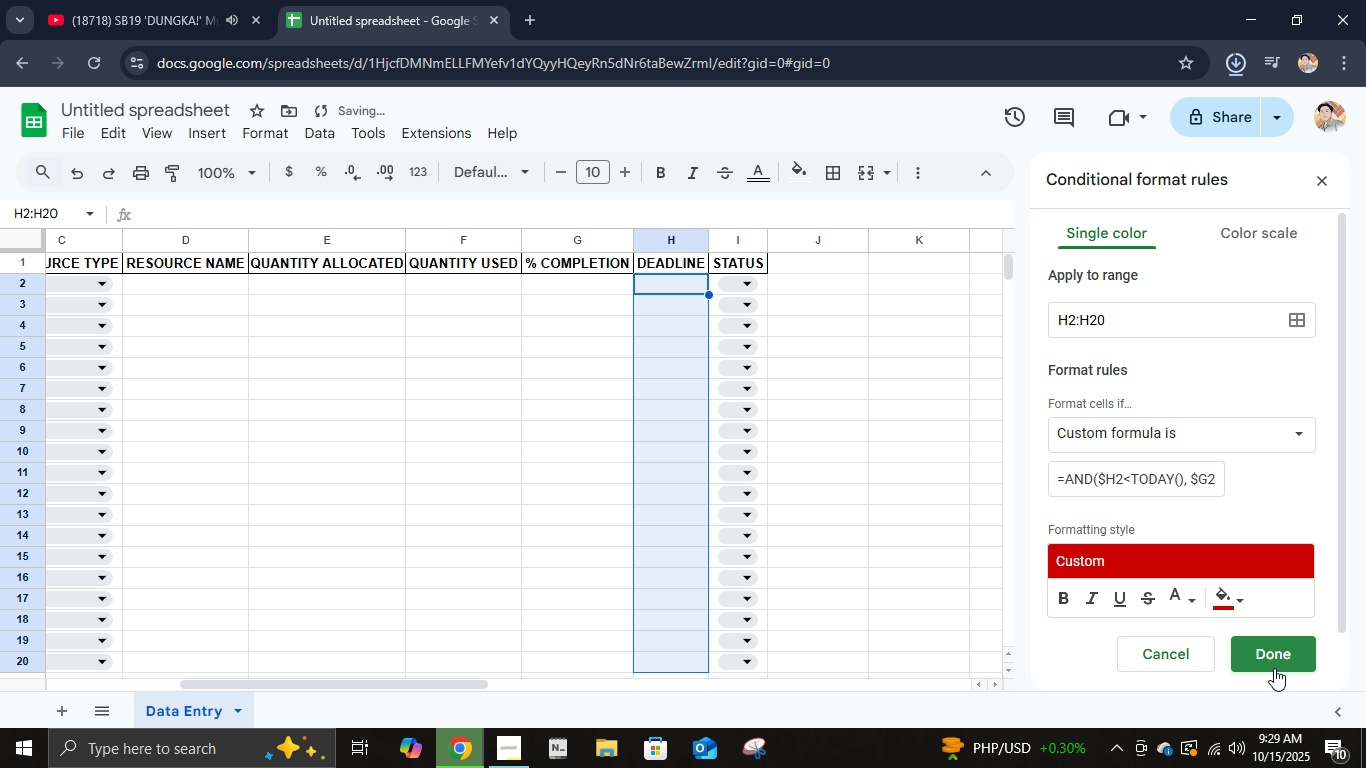 
left_click([1274, 668])
 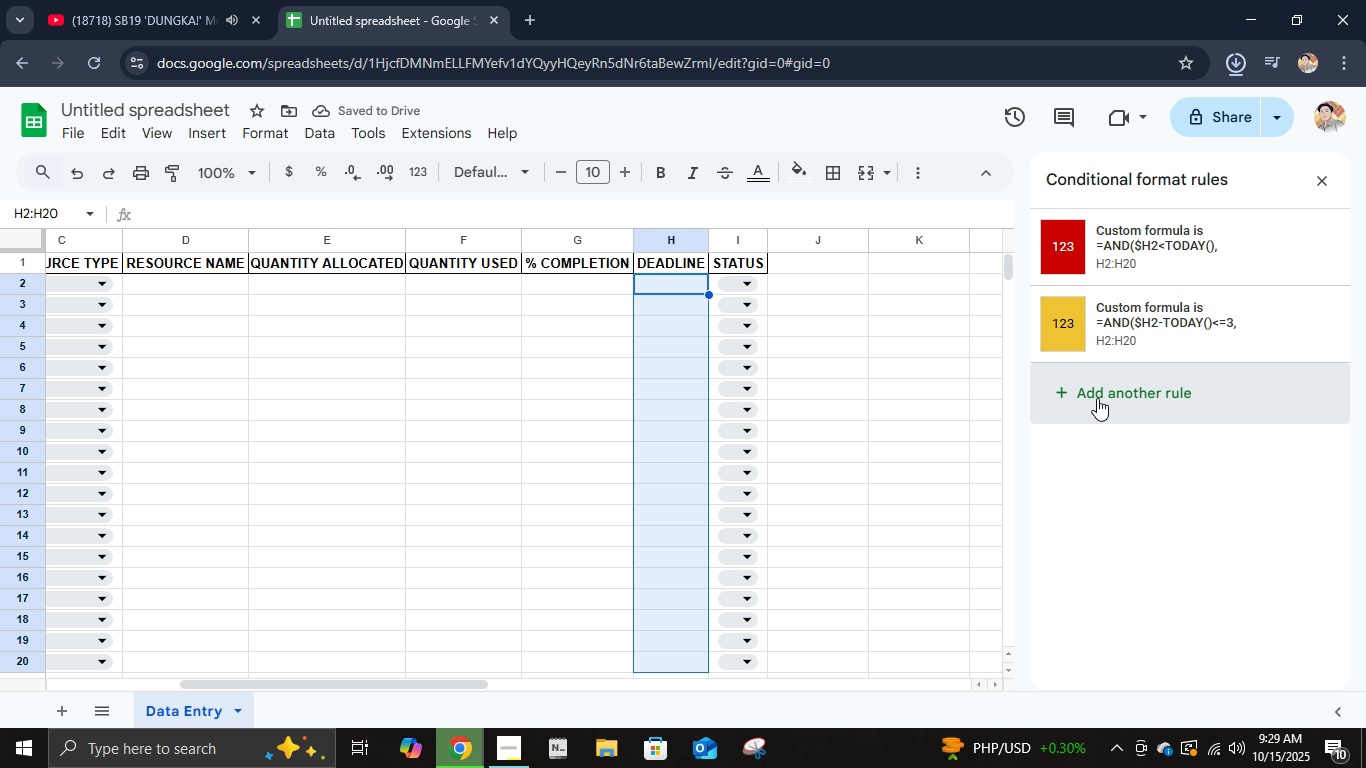 
left_click([1097, 398])
 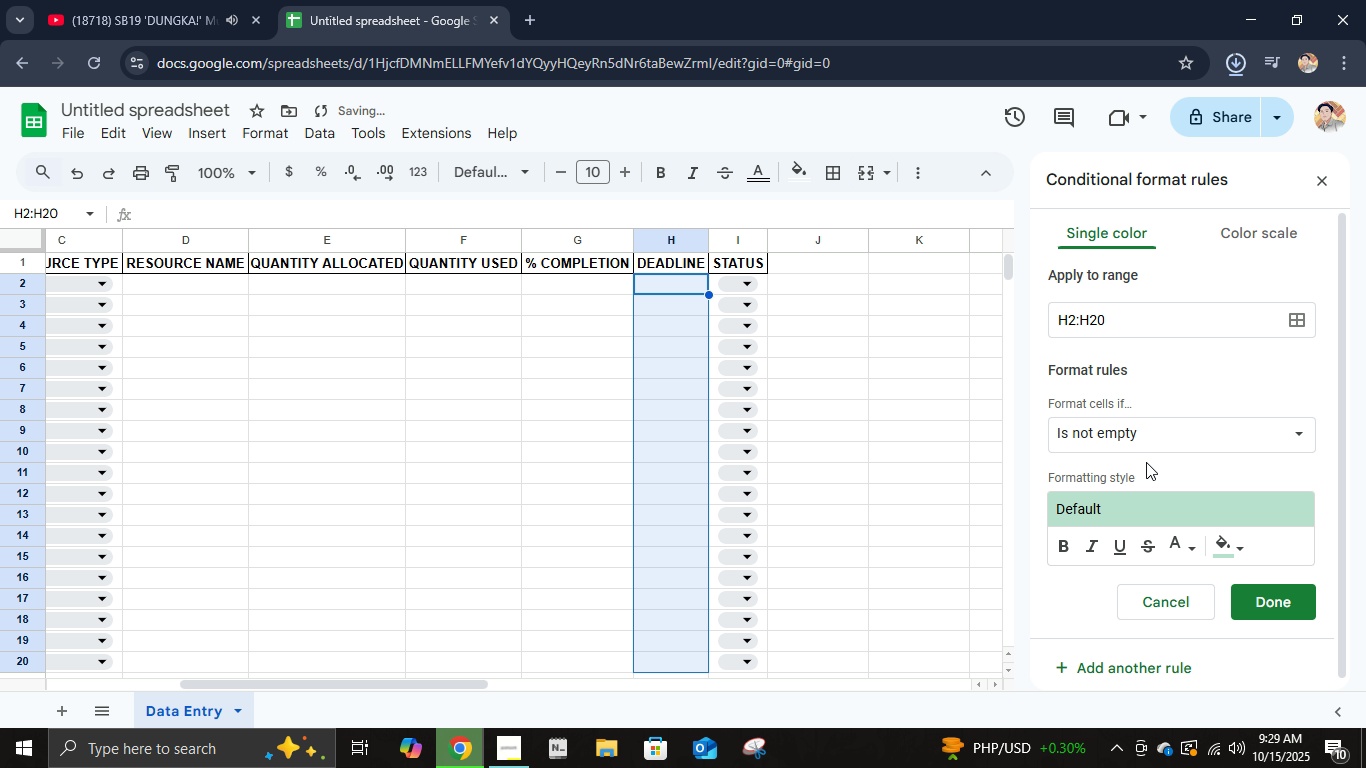 
left_click([1145, 448])
 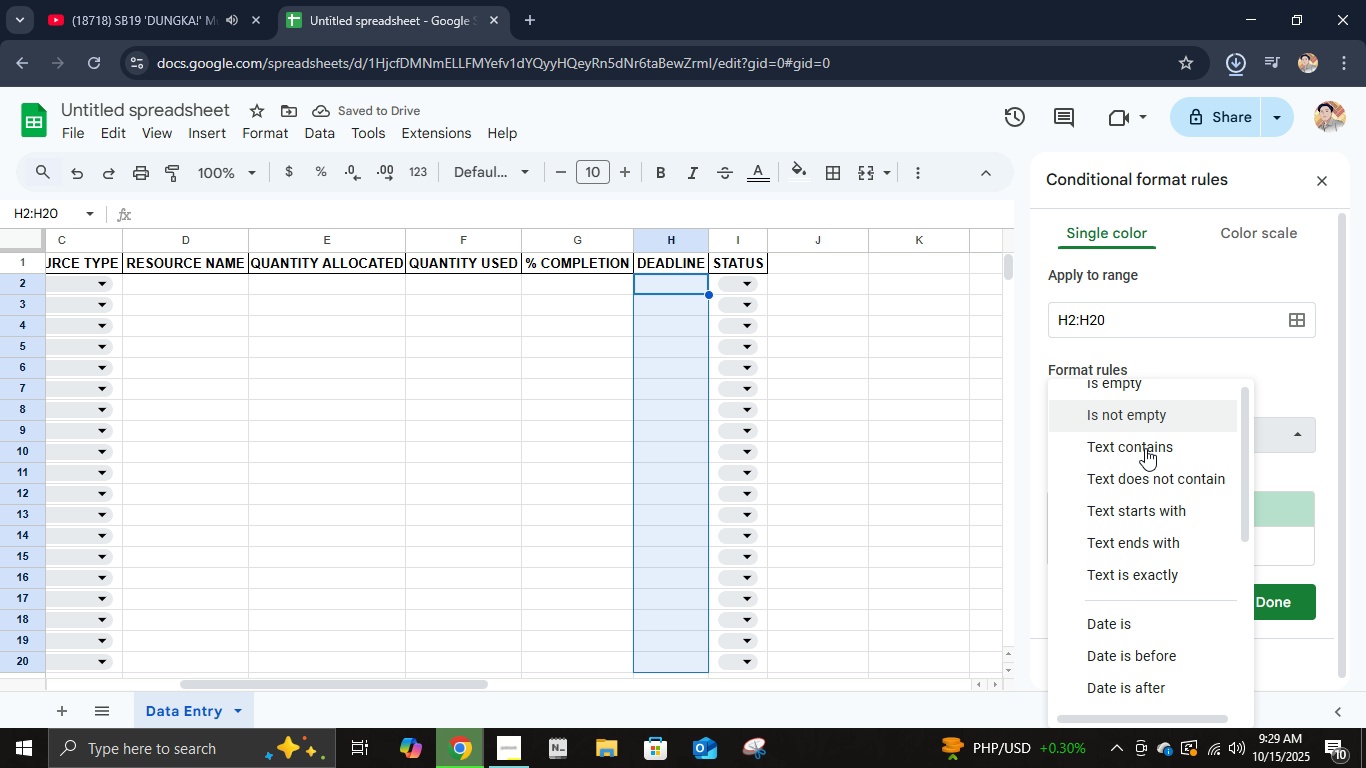 
scroll: coordinate [1147, 605], scroll_direction: down, amount: 13.0
 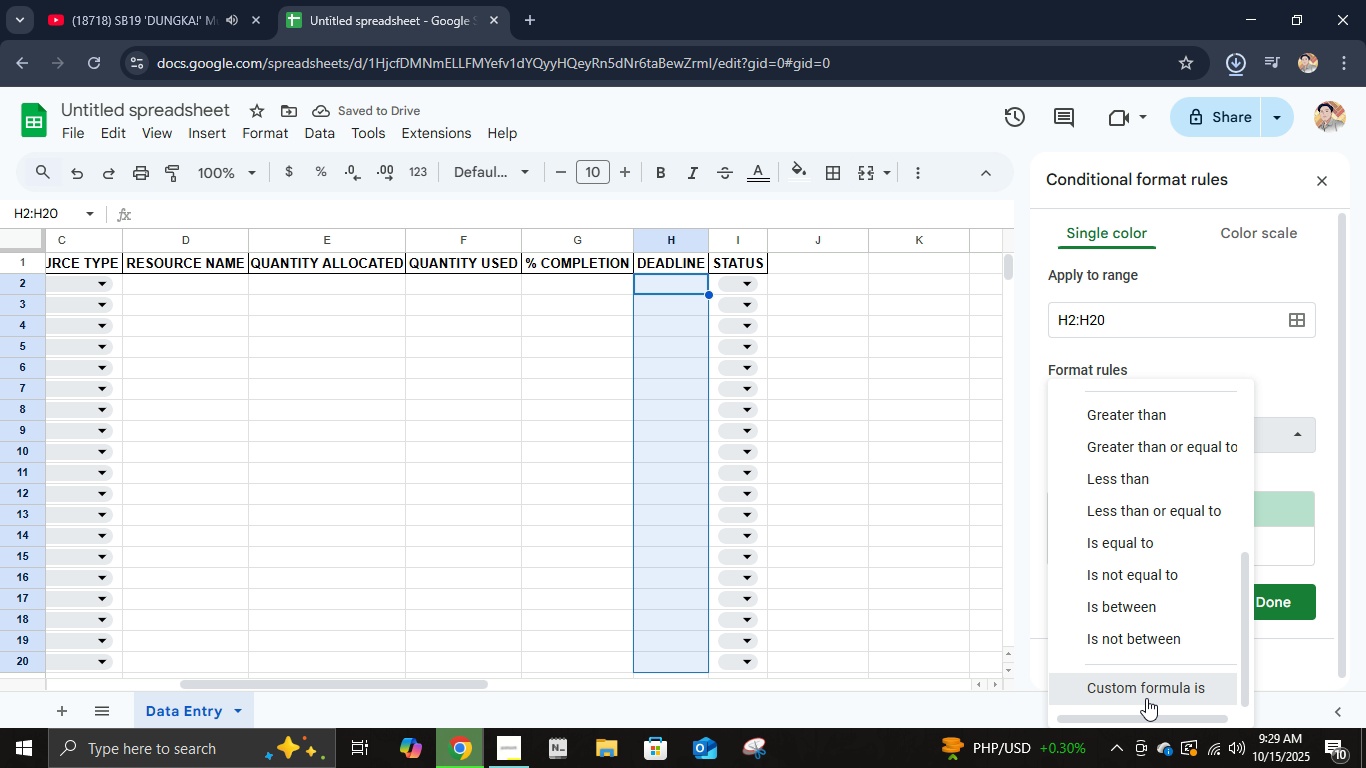 
left_click([1146, 698])
 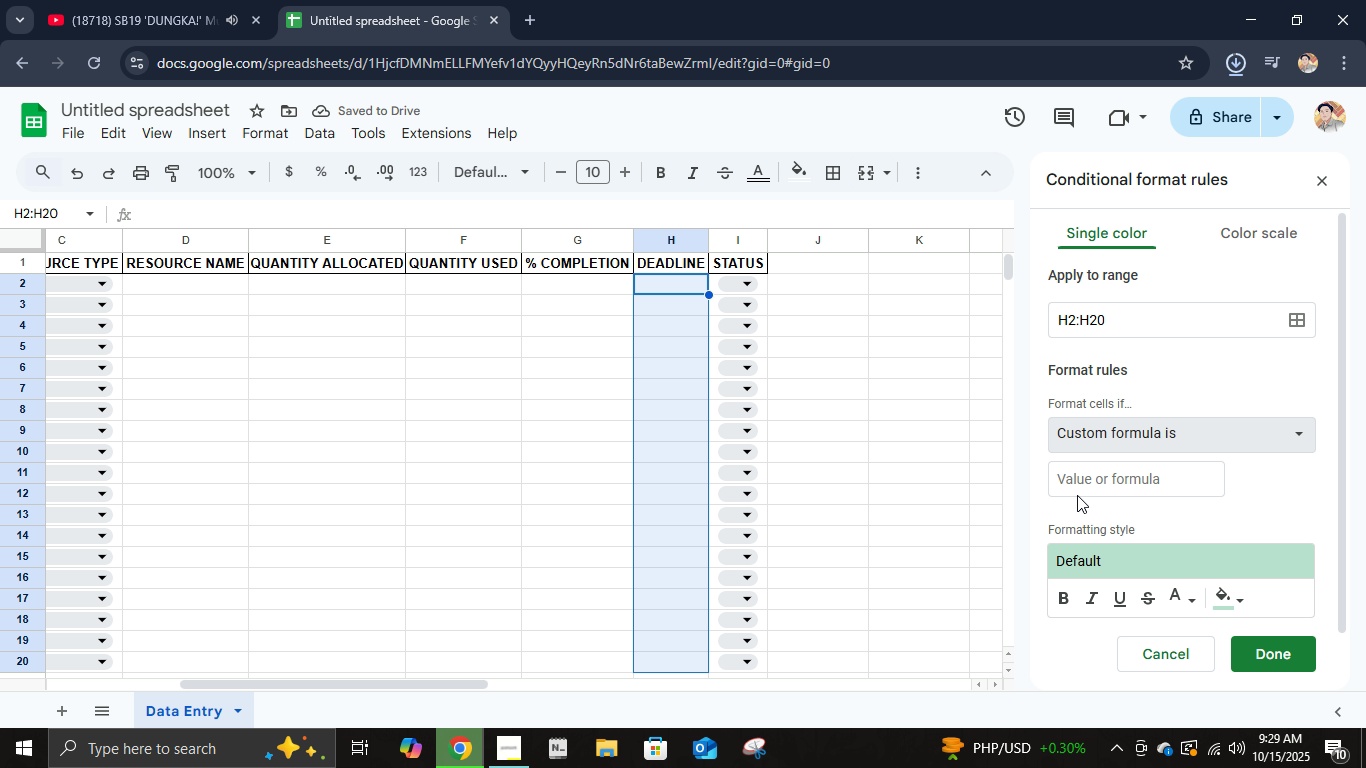 
left_click([1082, 479])
 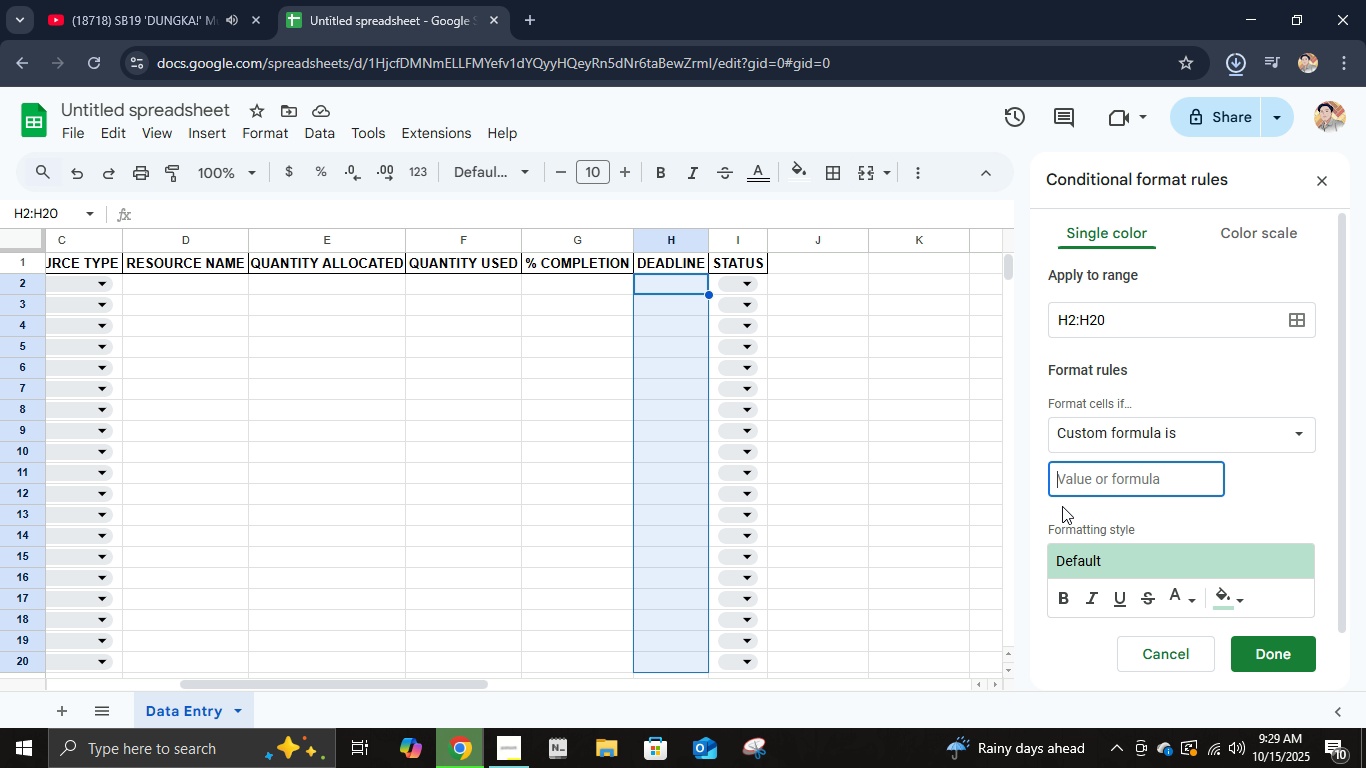 
wait(10.06)
 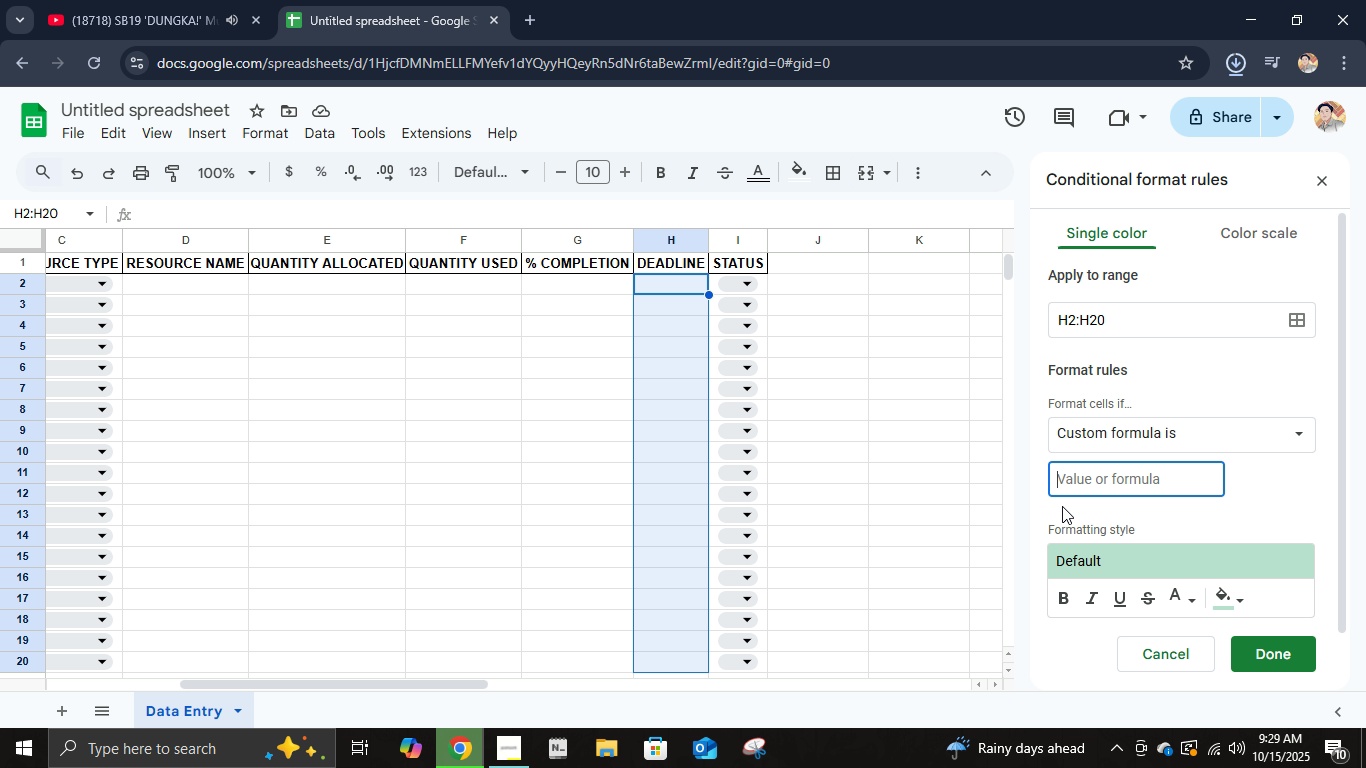 
type(=g)
key(Backspace)
type($g2>=1, "Complete)
key(Backspace)
key(Backspace)
key(Backspace)
key(Backspace)
key(Backspace)
key(Backspace)
key(Backspace)
key(Backspace)
type(complete:)
key(Backspace)
type(:)
key(Backspace)
type(")
 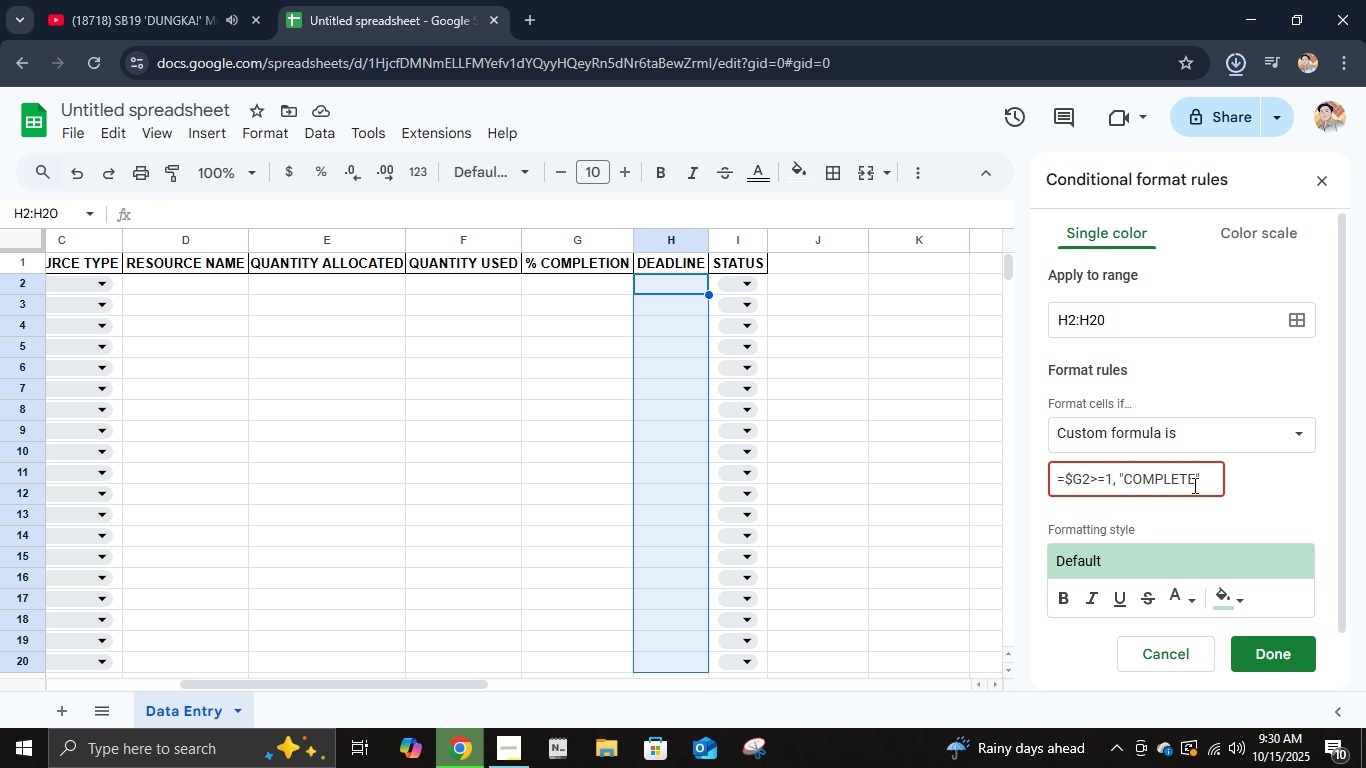 
left_click([1240, 599])
 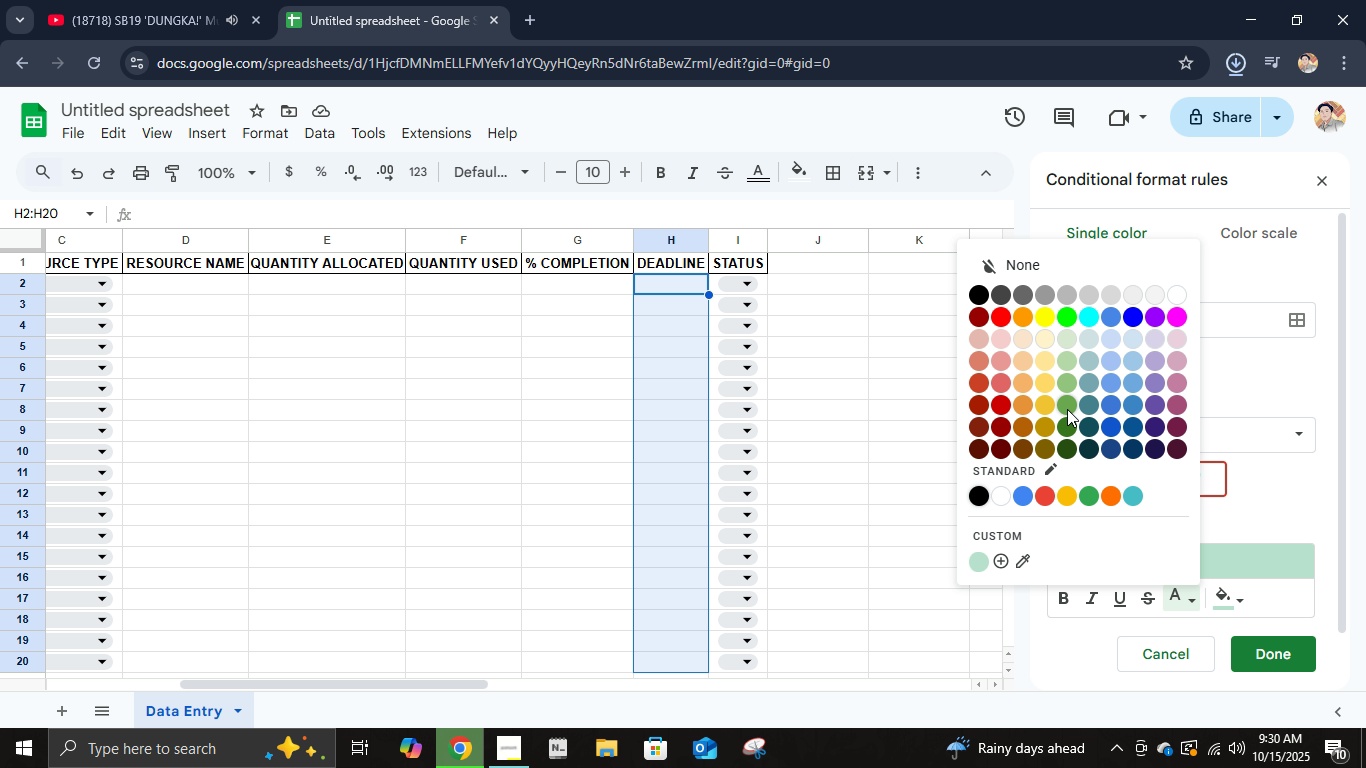 
left_click([1067, 409])
 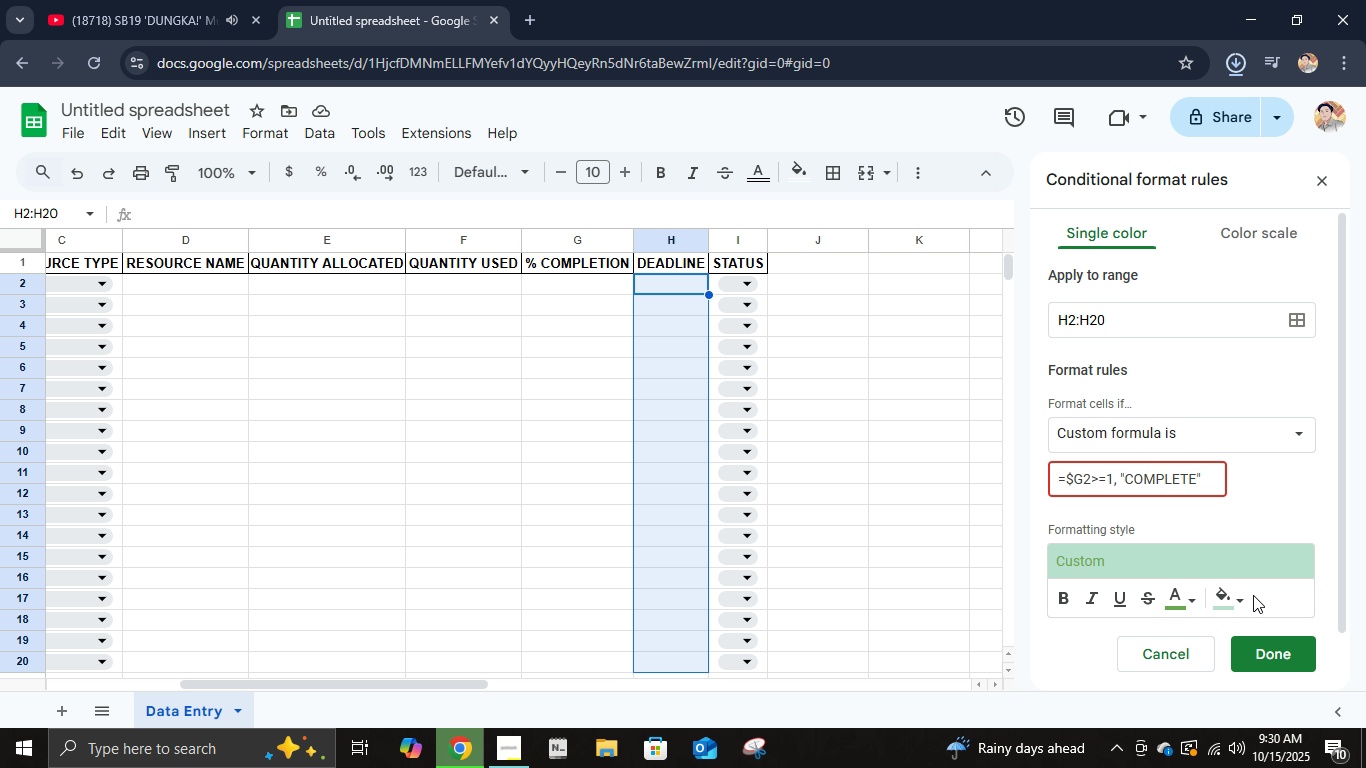 
left_click([1250, 597])
 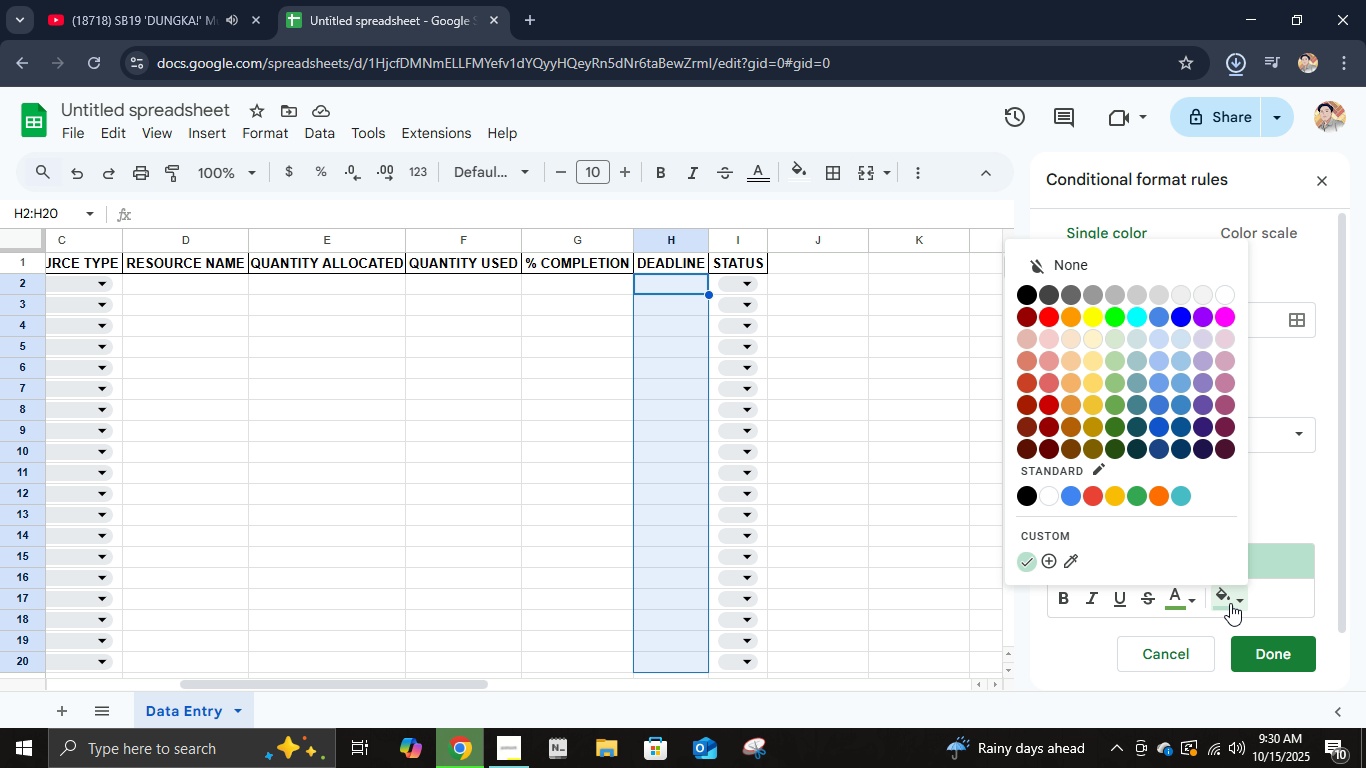 
left_click([1230, 603])
 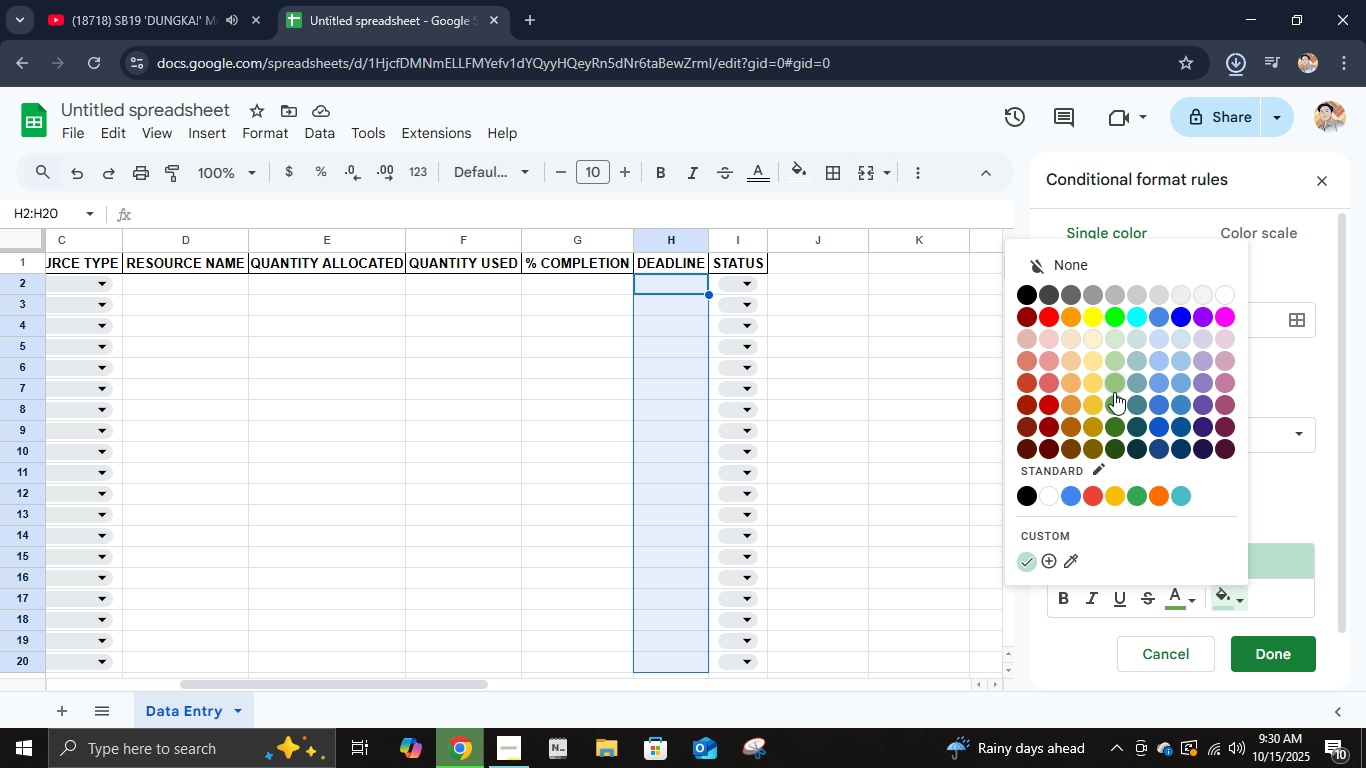 
left_click([1118, 386])
 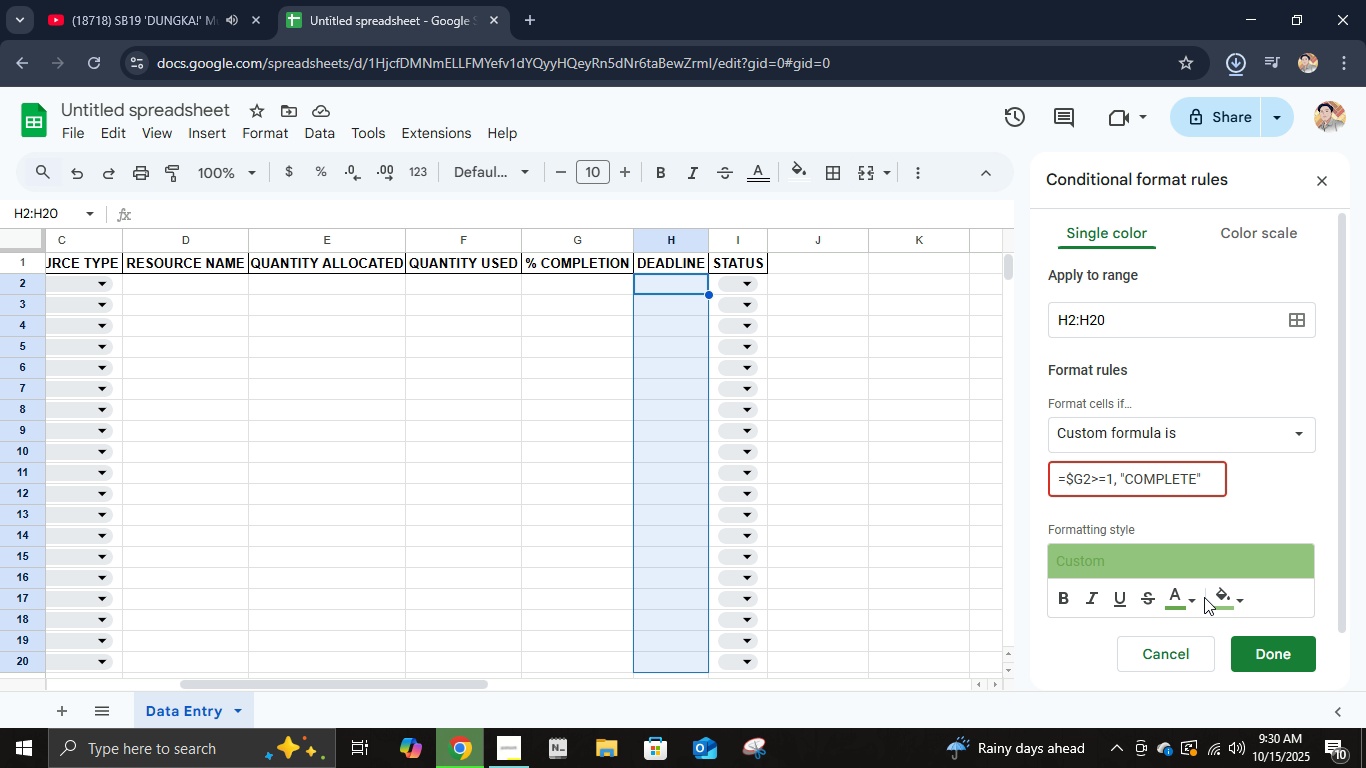 
left_click([1218, 601])
 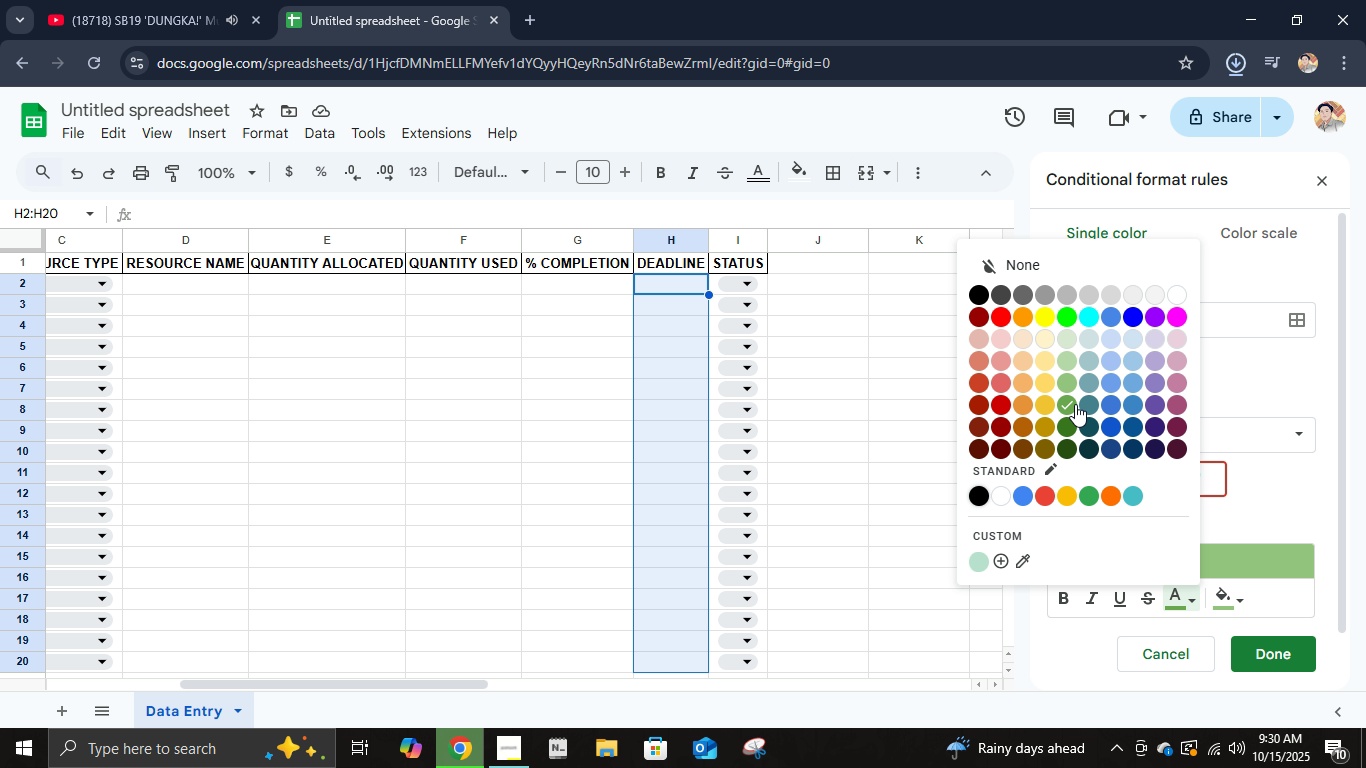 
left_click([1069, 399])
 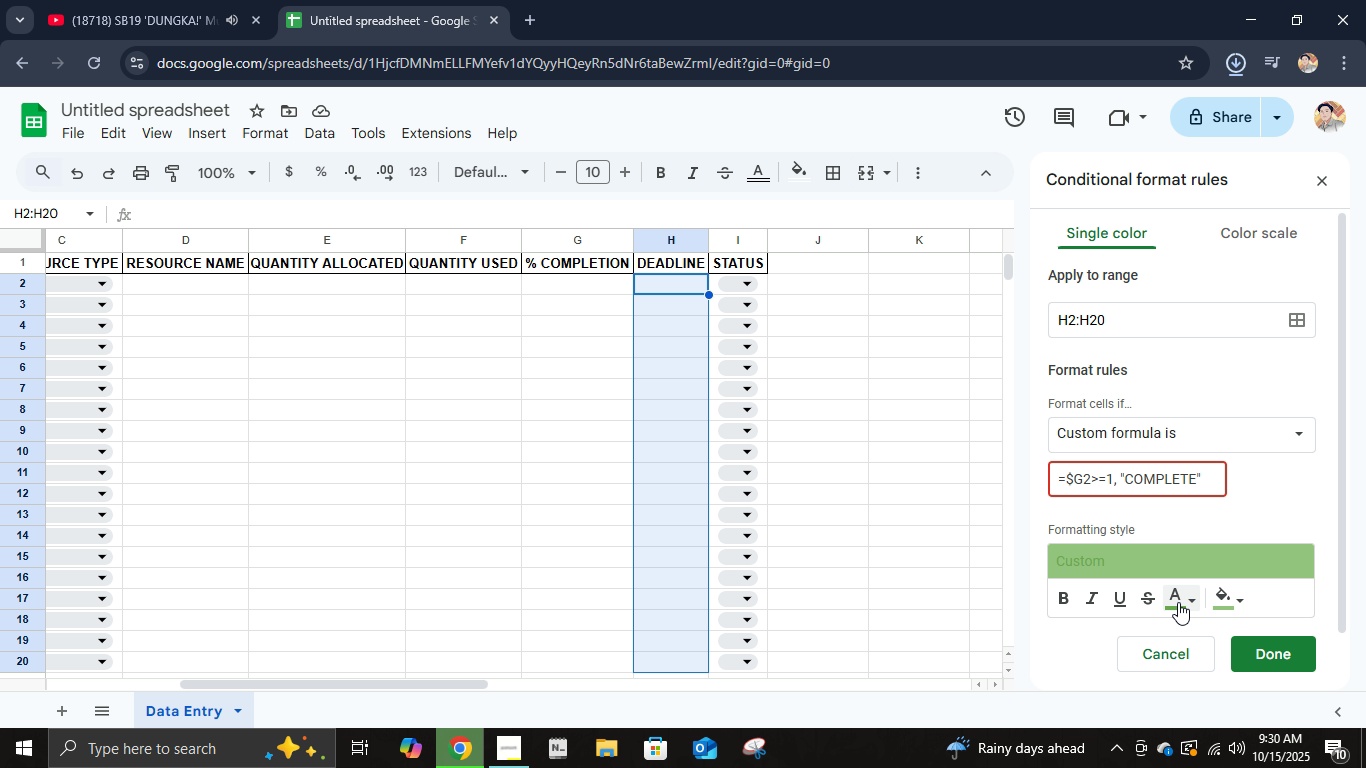 
left_click([1176, 602])
 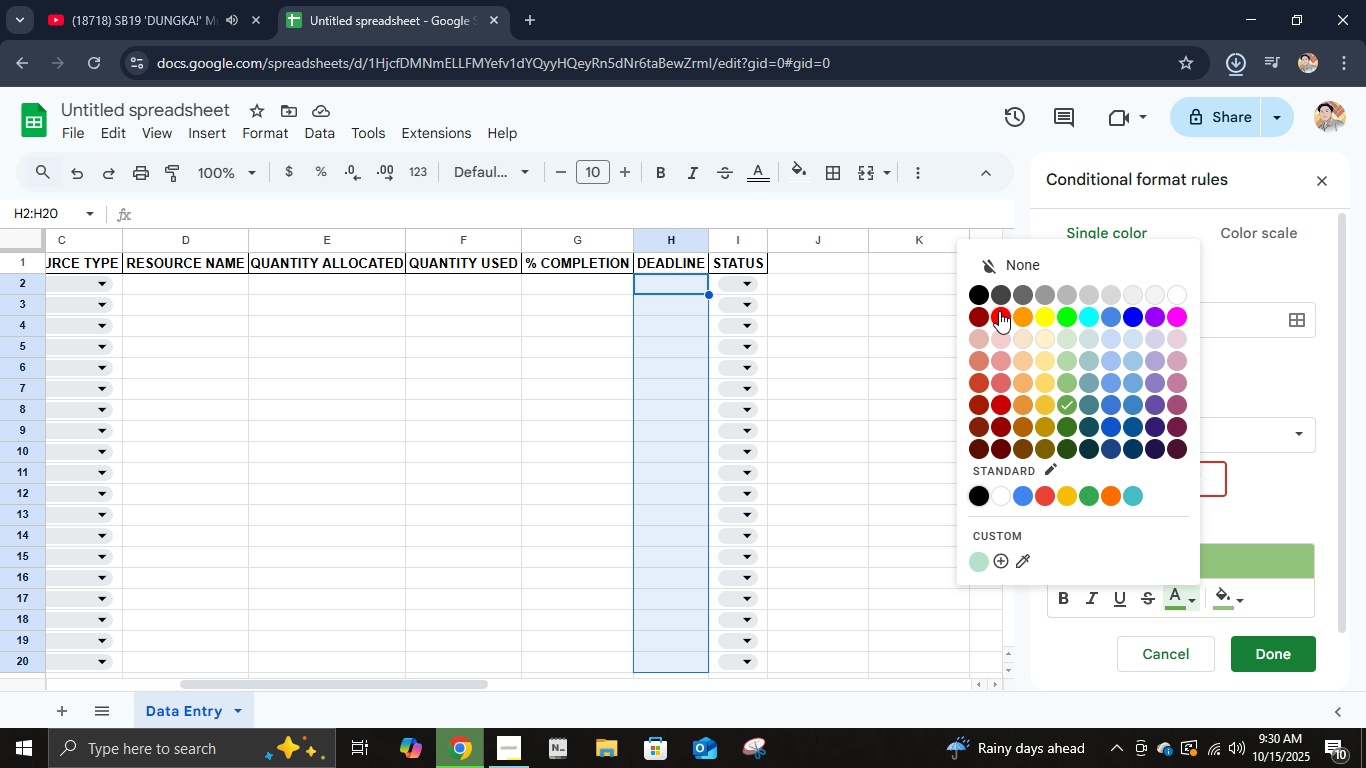 
left_click([979, 292])
 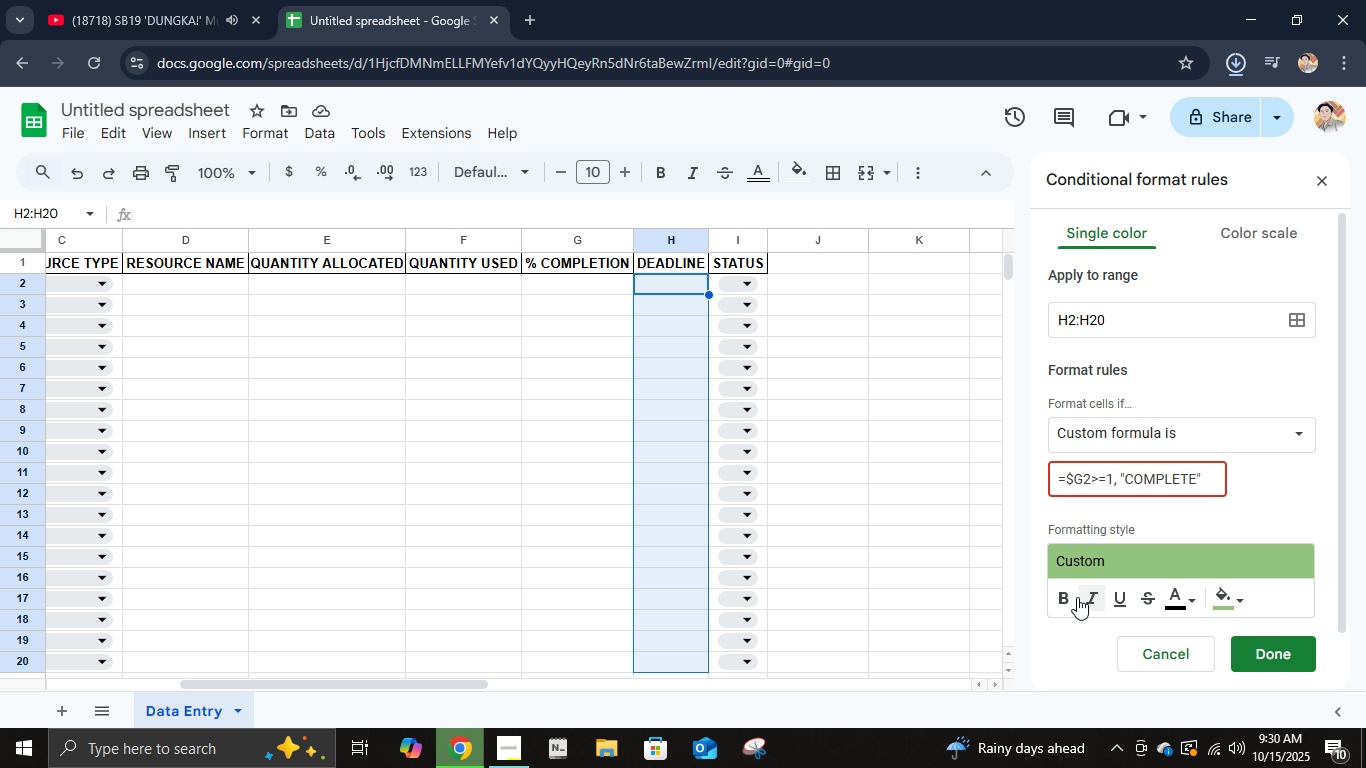 
left_click([1069, 597])
 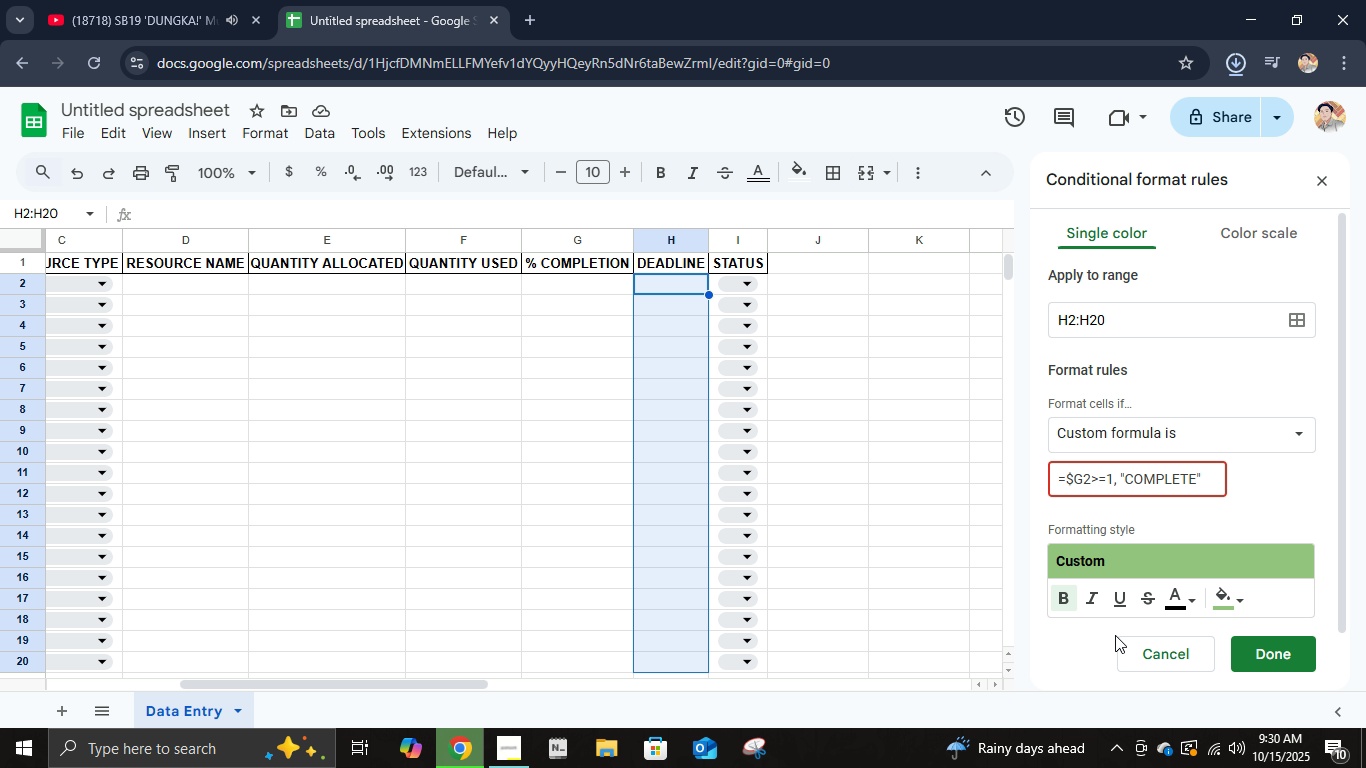 
left_click([1093, 601])
 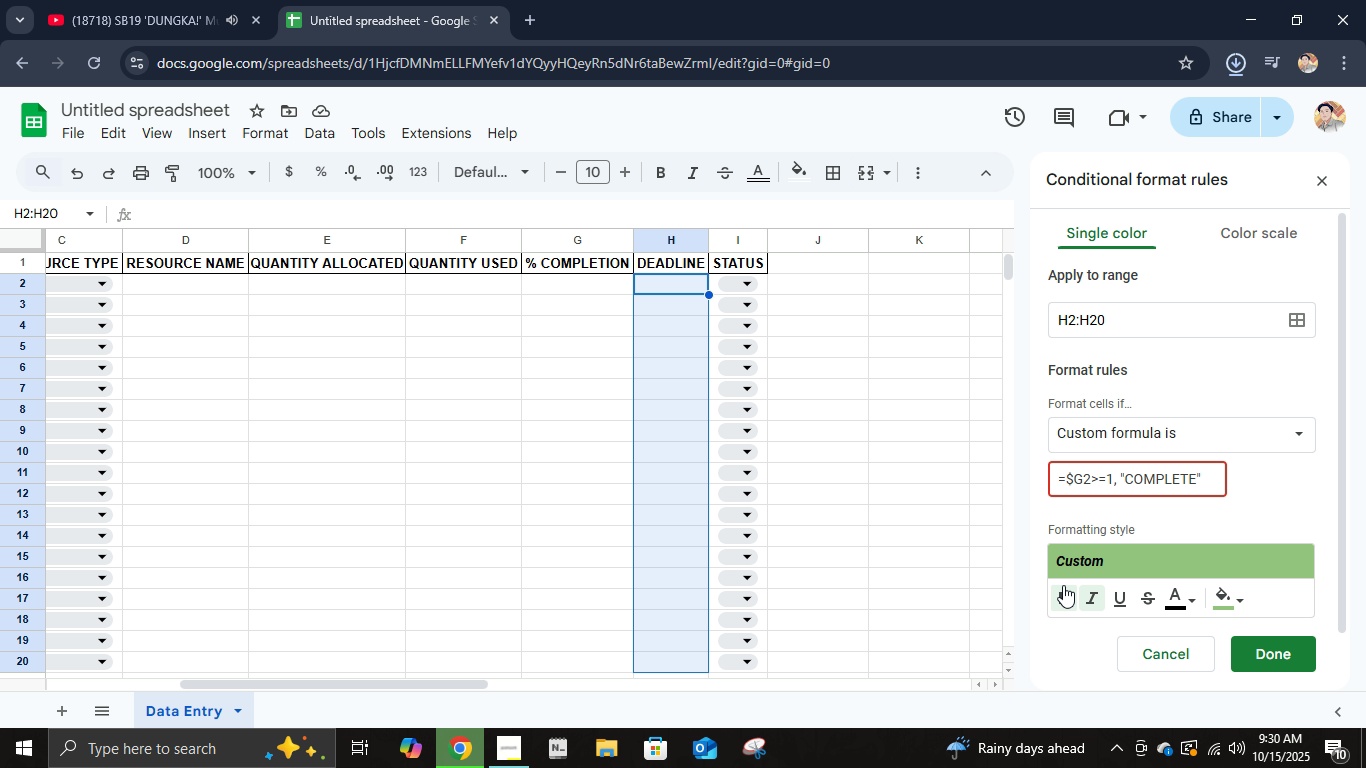 
left_click([1096, 593])
 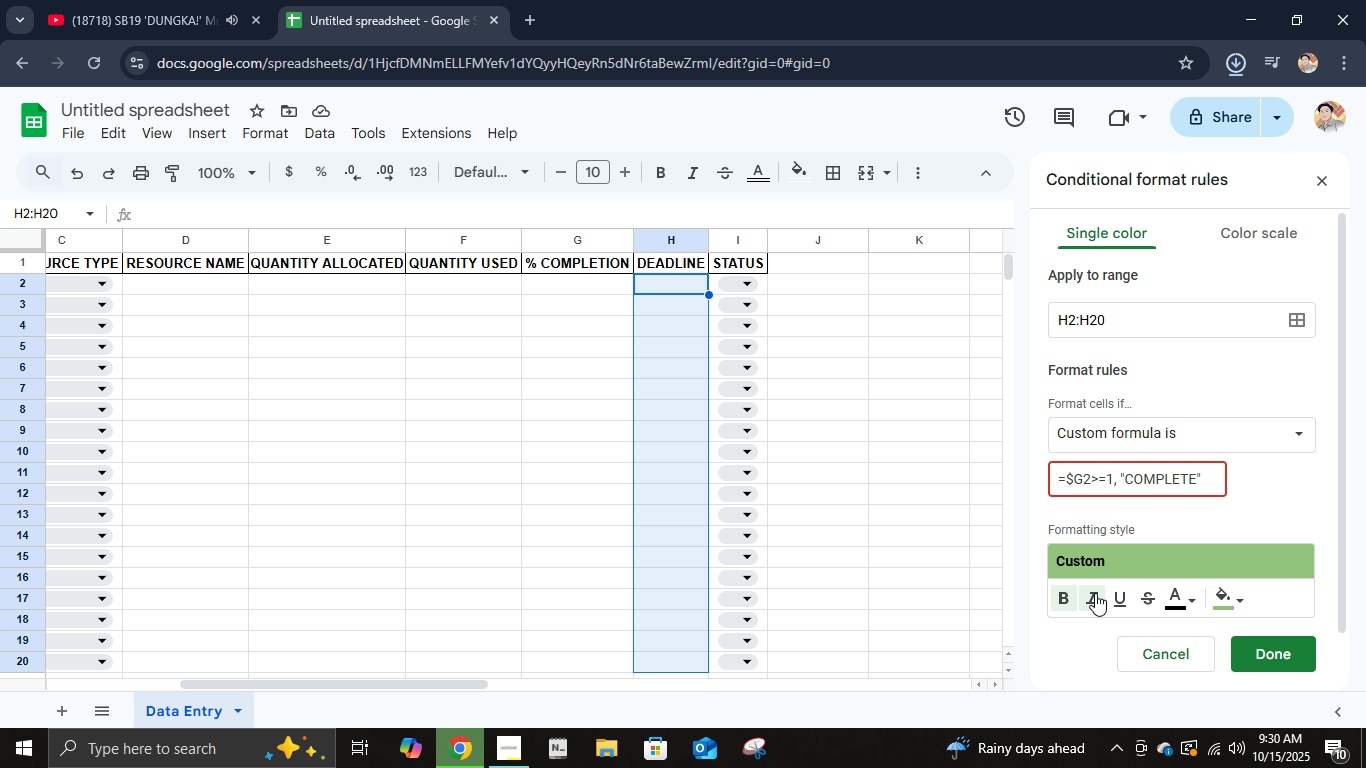 
left_click([1095, 593])
 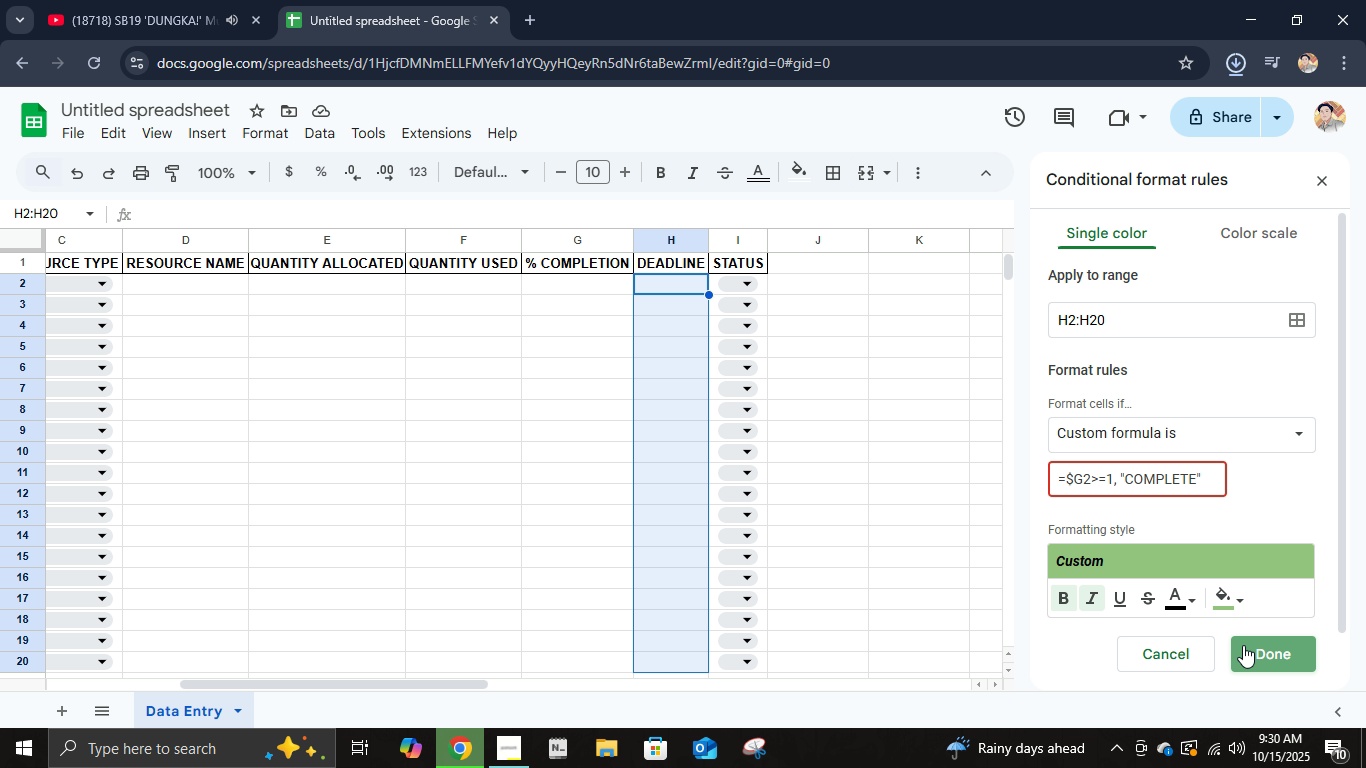 
left_click([1243, 645])
 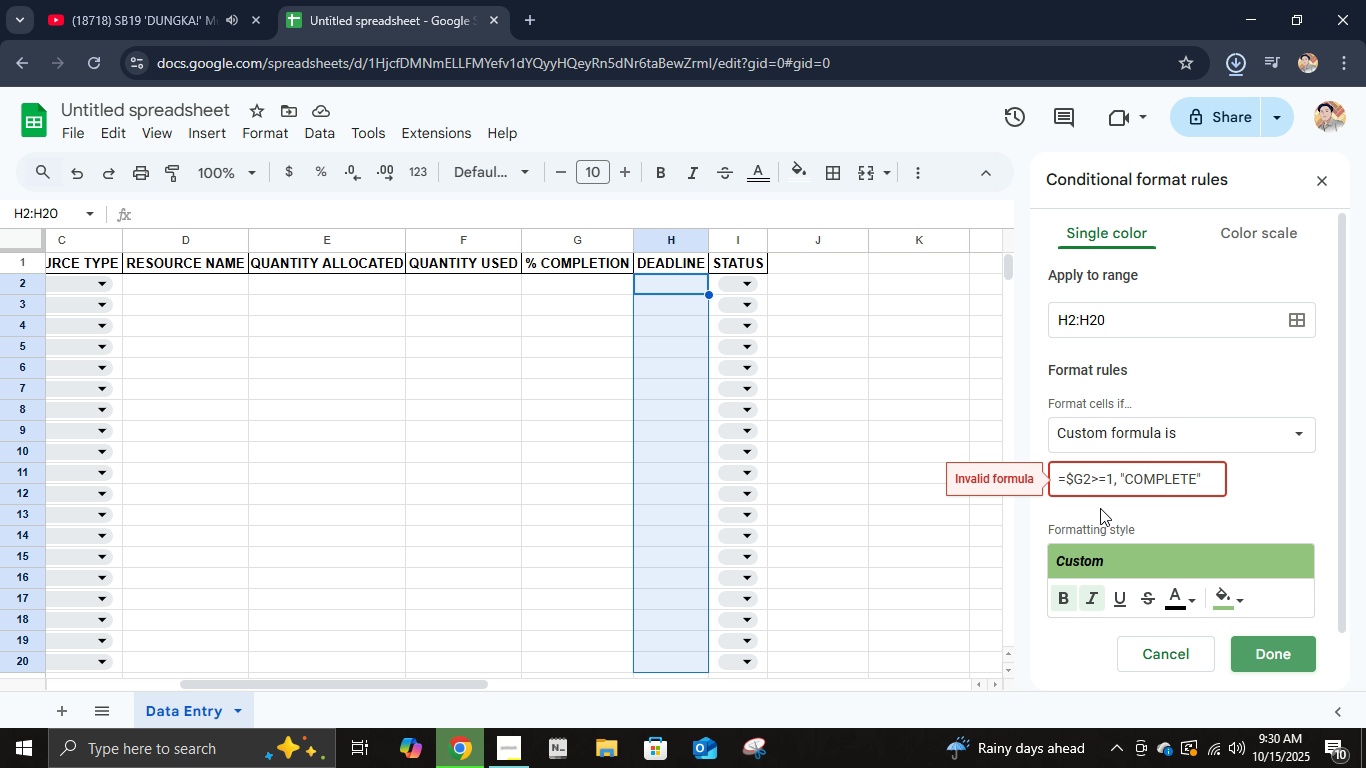 
left_click([1093, 489])
 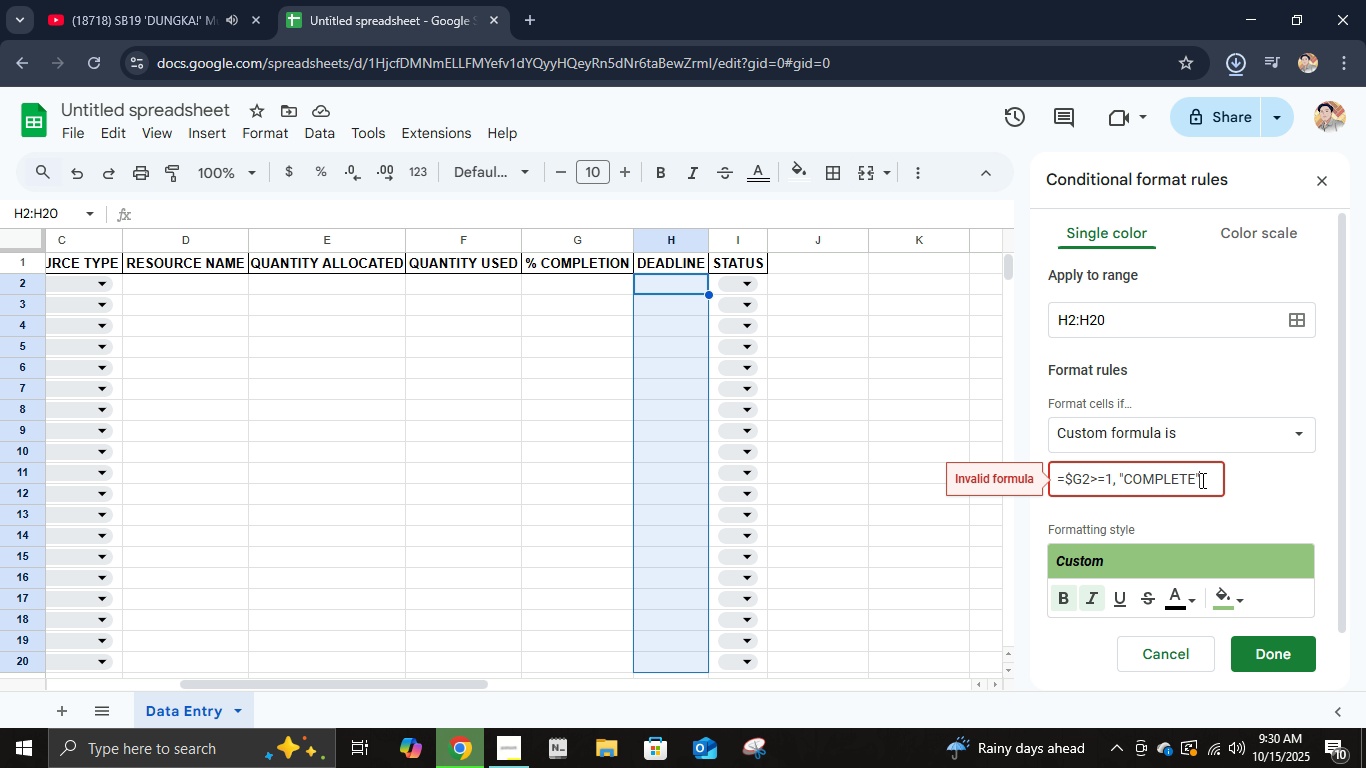 
left_click([1201, 480])
 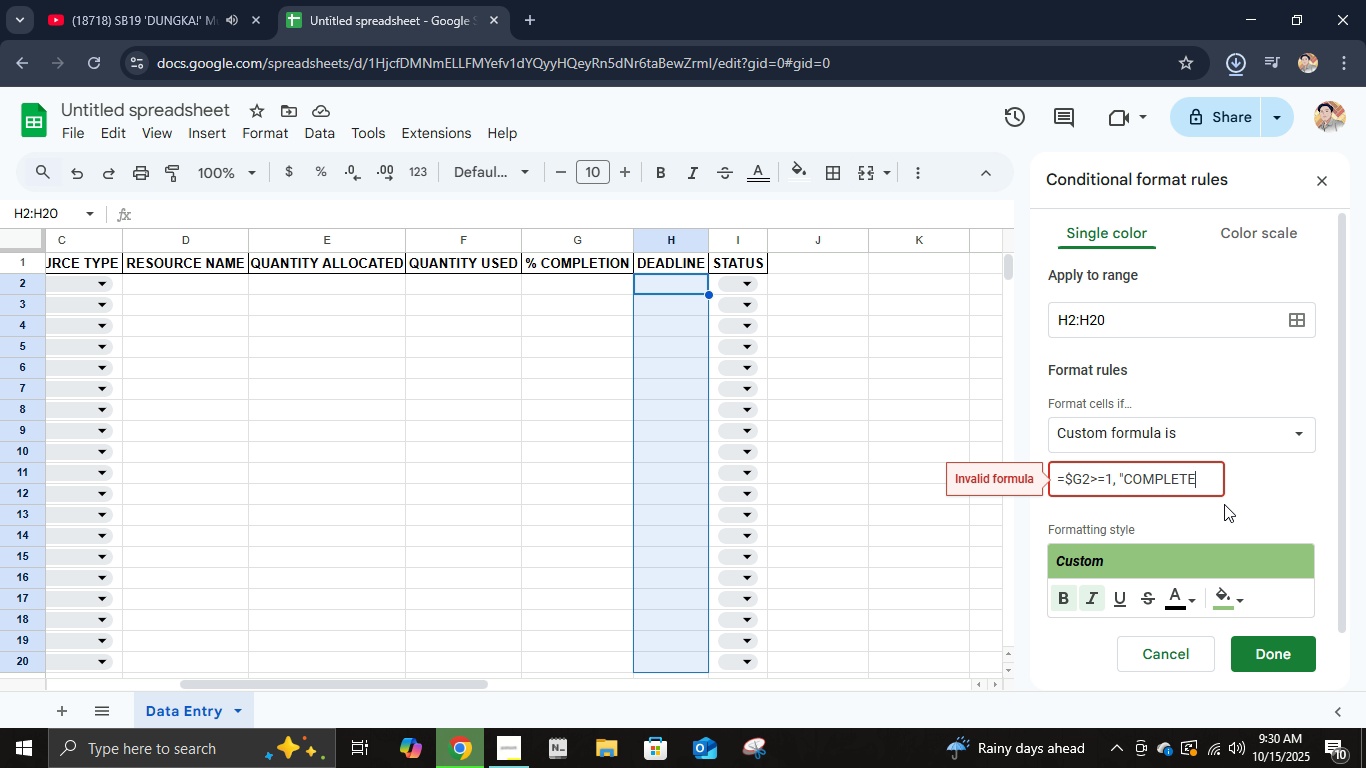 
hold_key(key=Backspace, duration=0.88)
 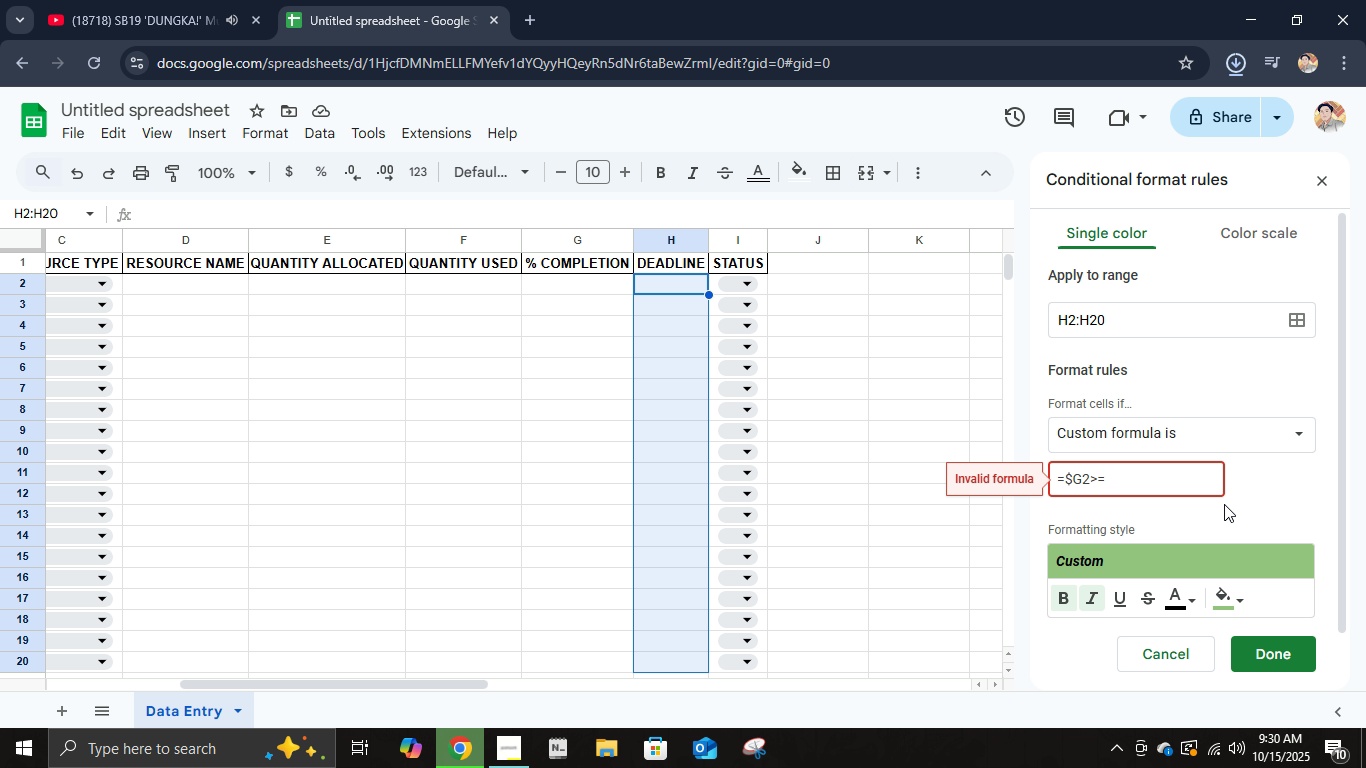 
key(1)
 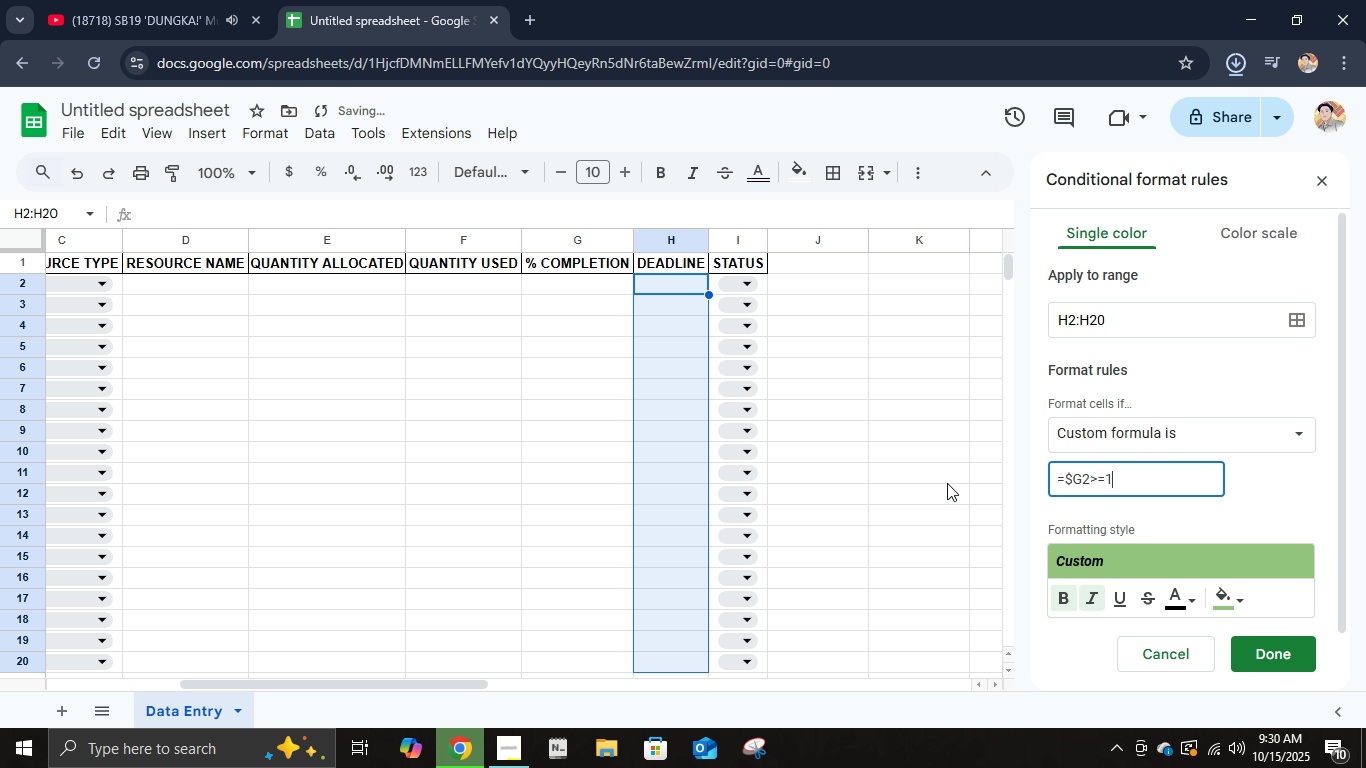 
left_click([1065, 480])
 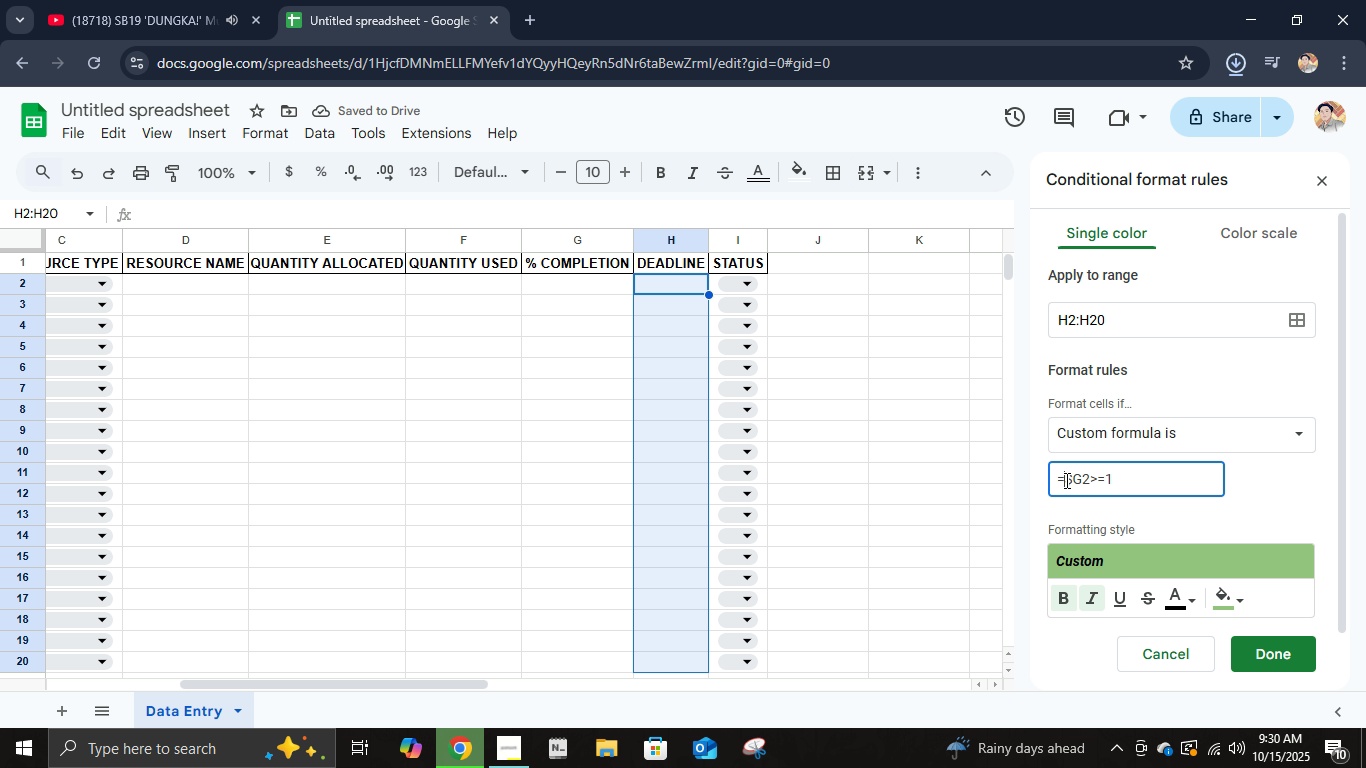 
key(Shift+9)
 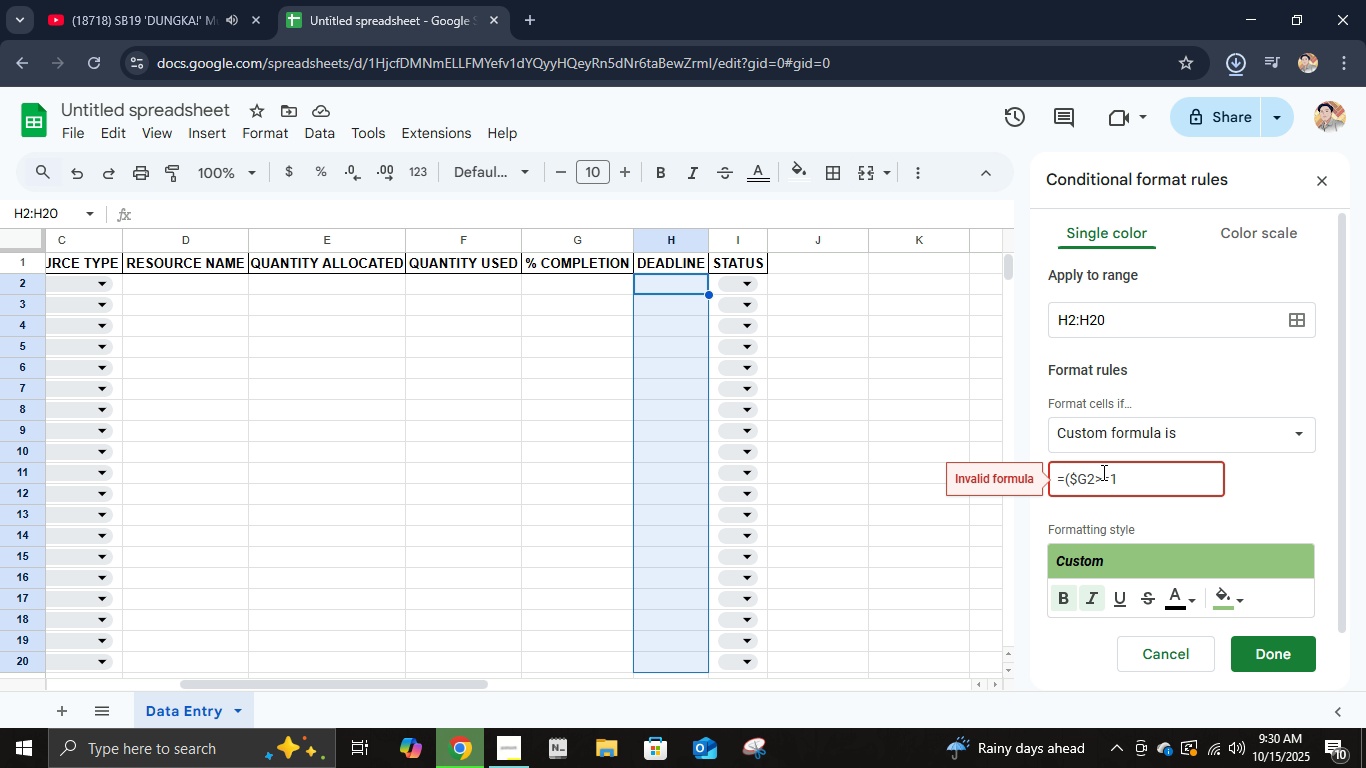 
left_click([1140, 481])
 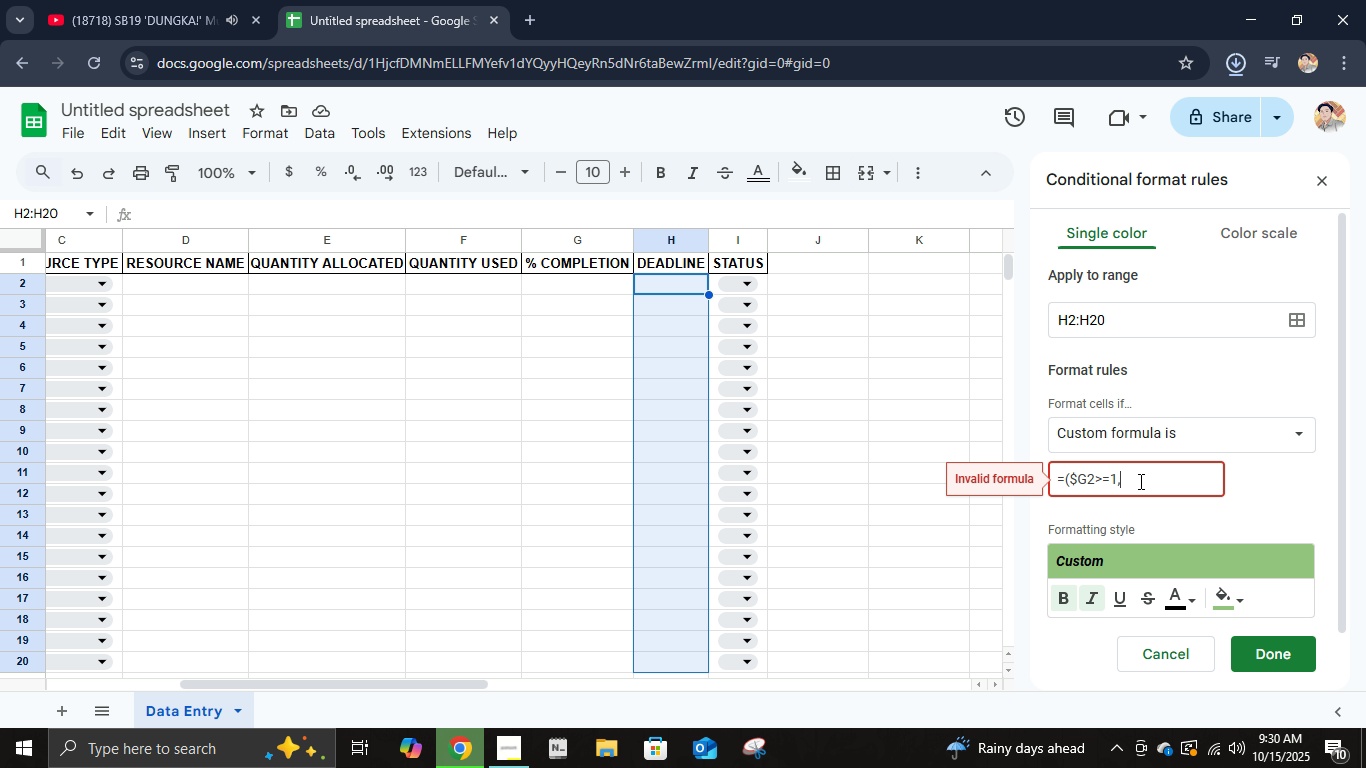 
type(, "cmplete"))
 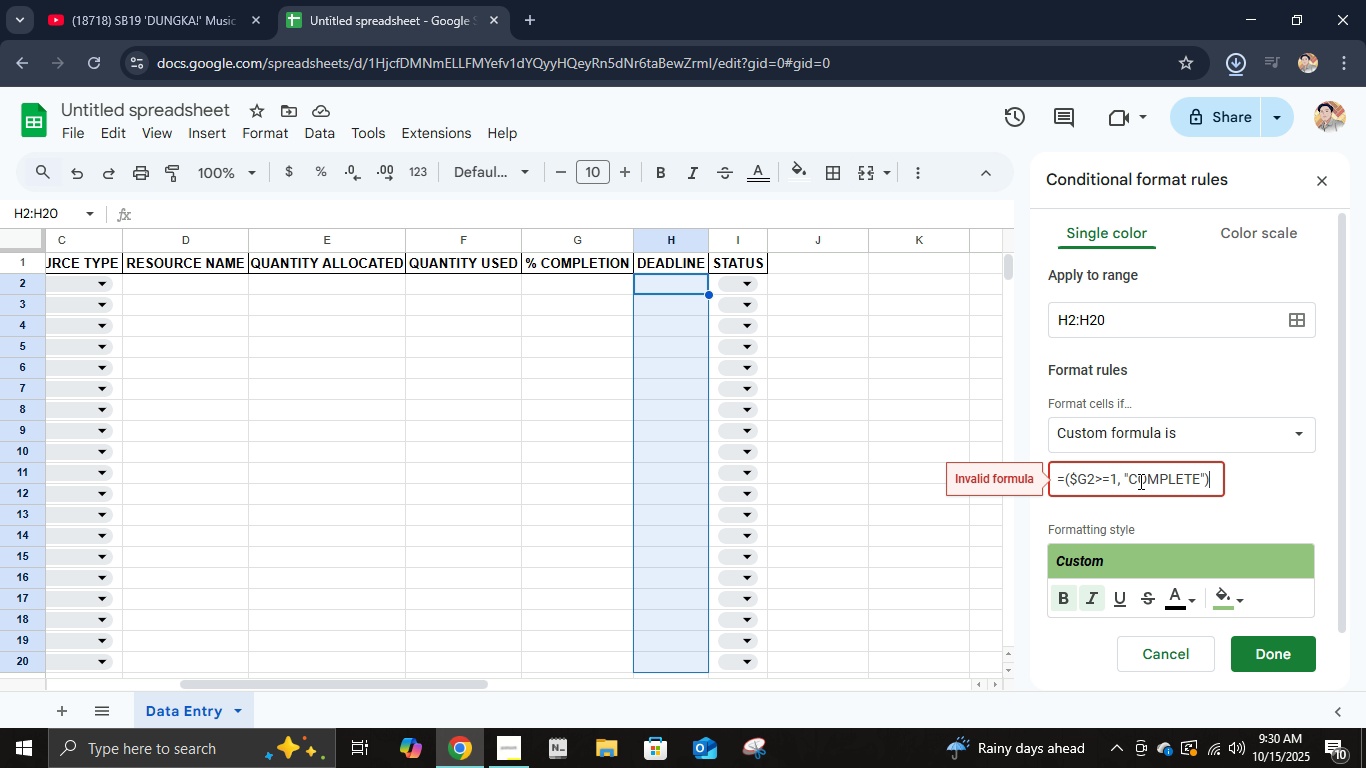 
 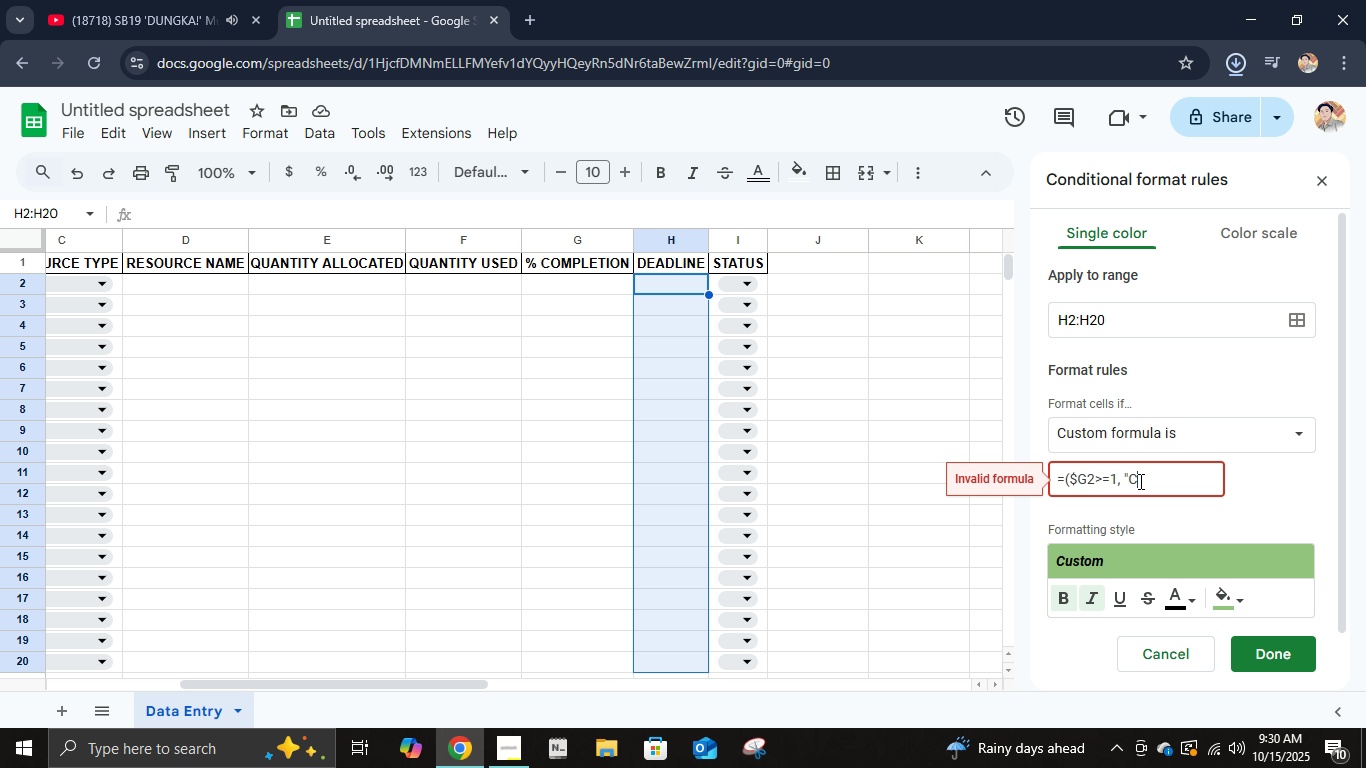 
hold_key(key=O, duration=0.3)
 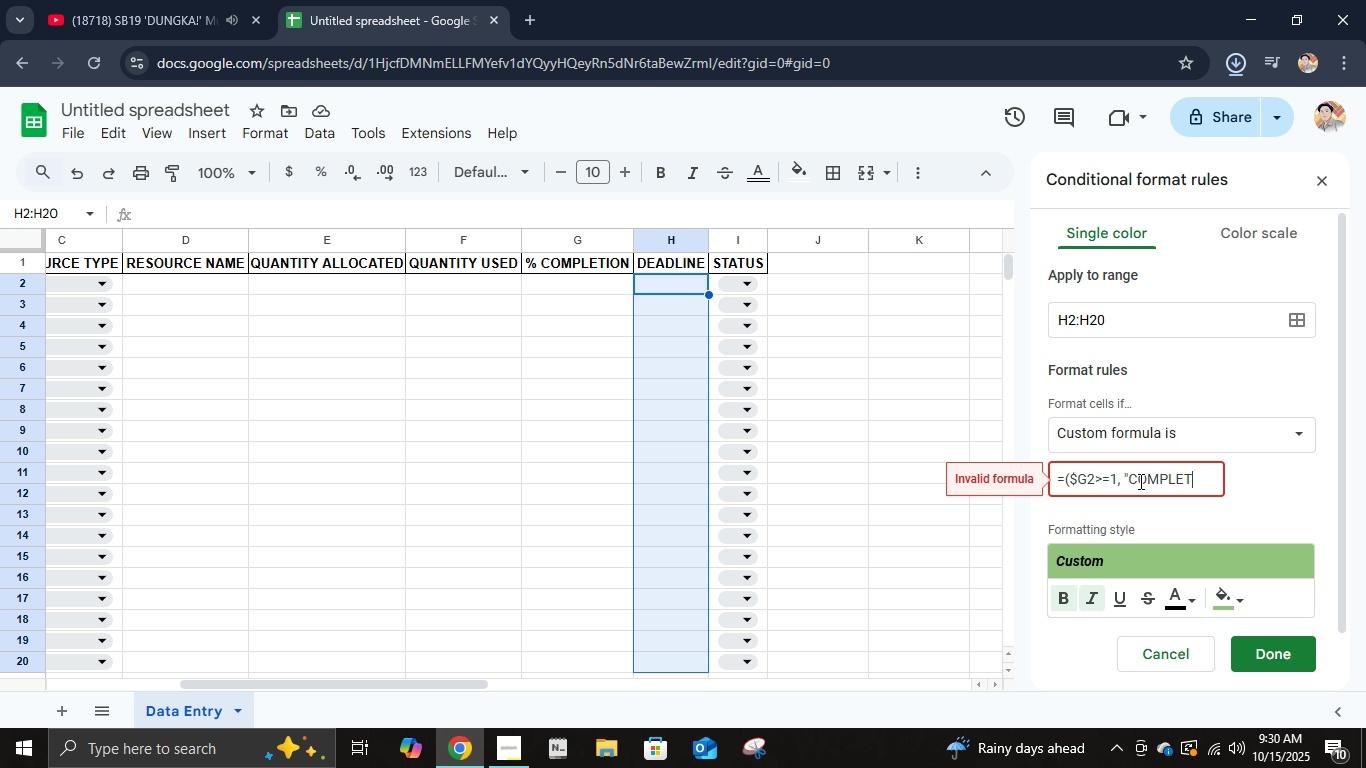 
left_click([1183, 506])
 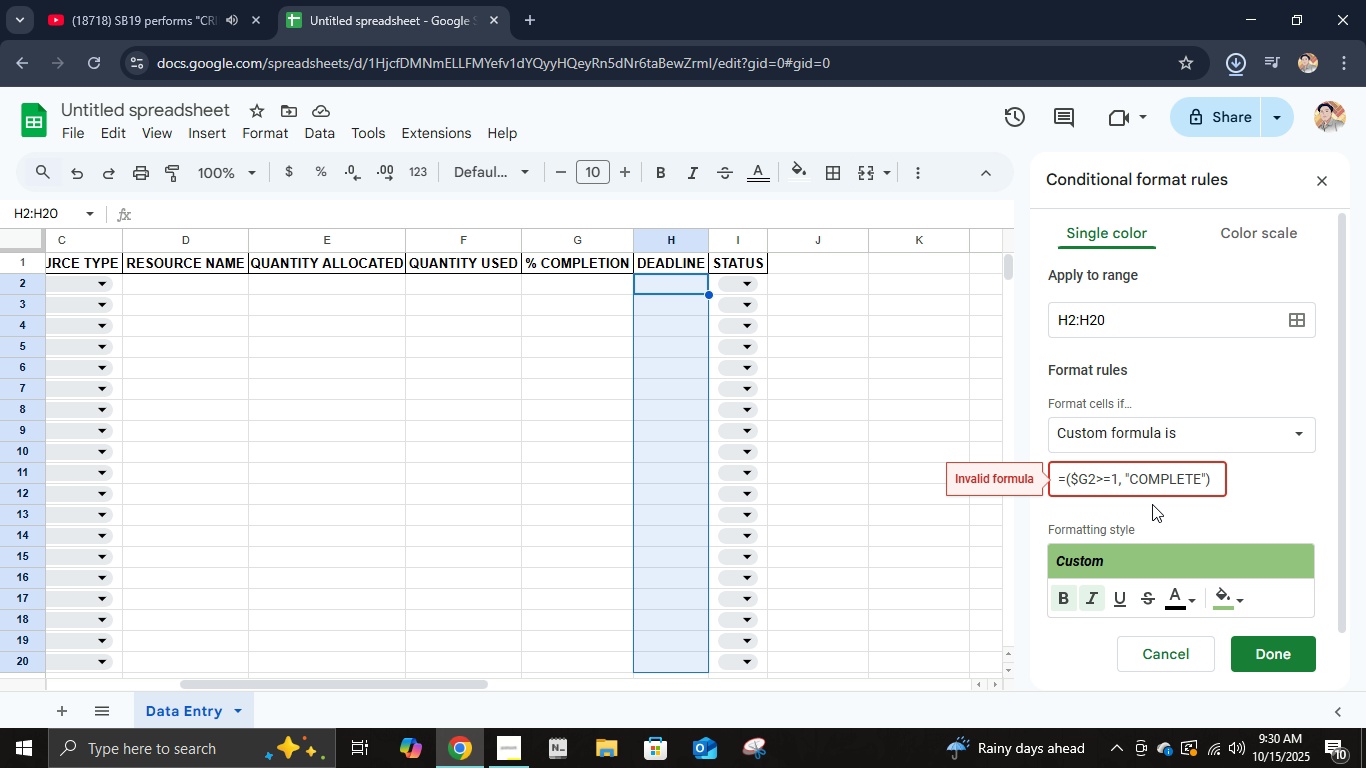 
left_click([1152, 488])
 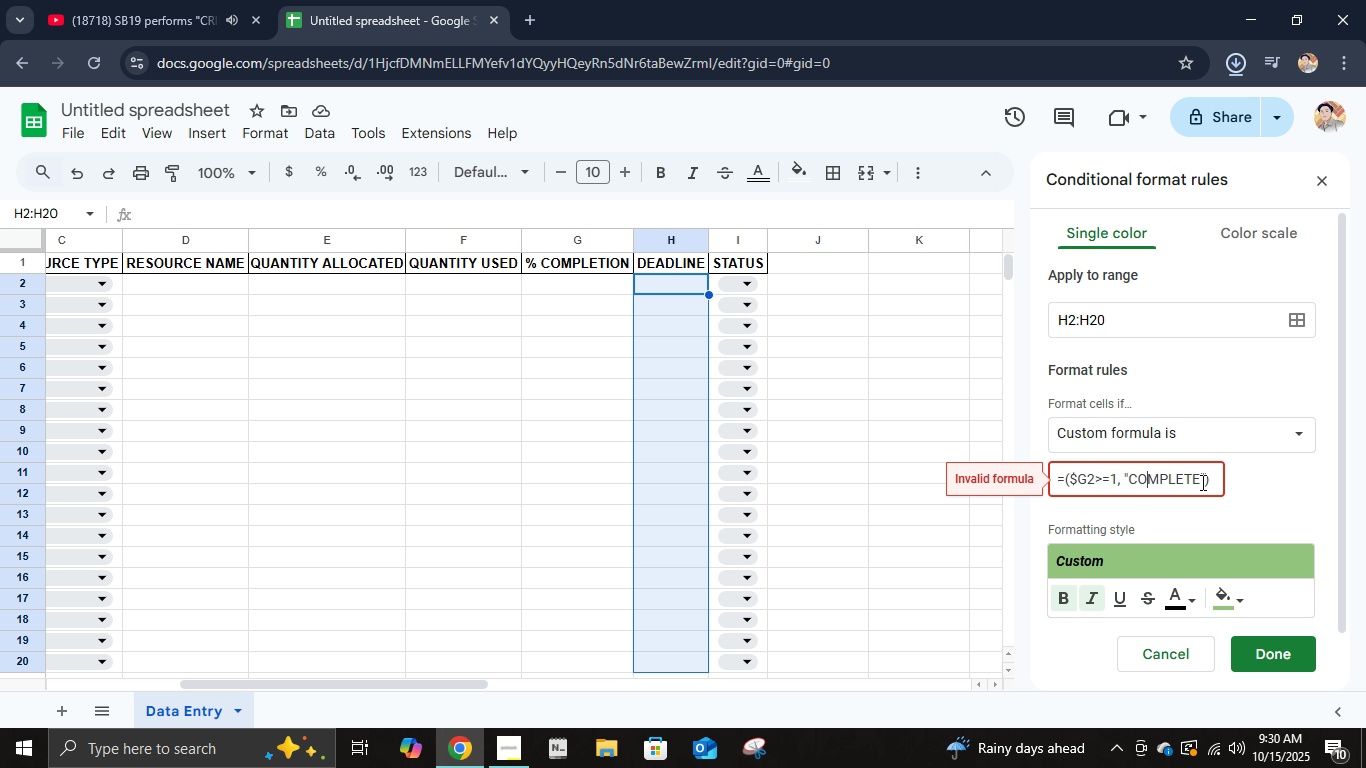 
left_click([1201, 482])
 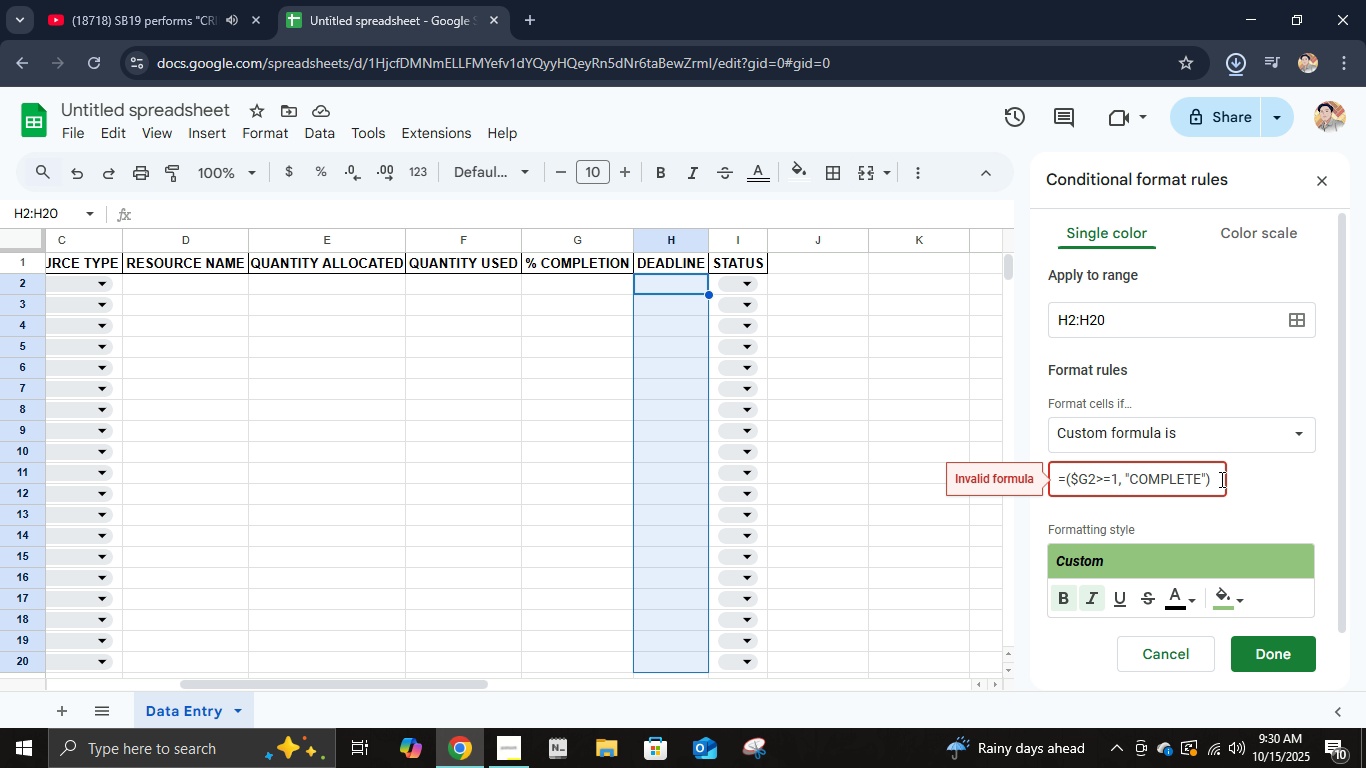 
double_click([1214, 481])
 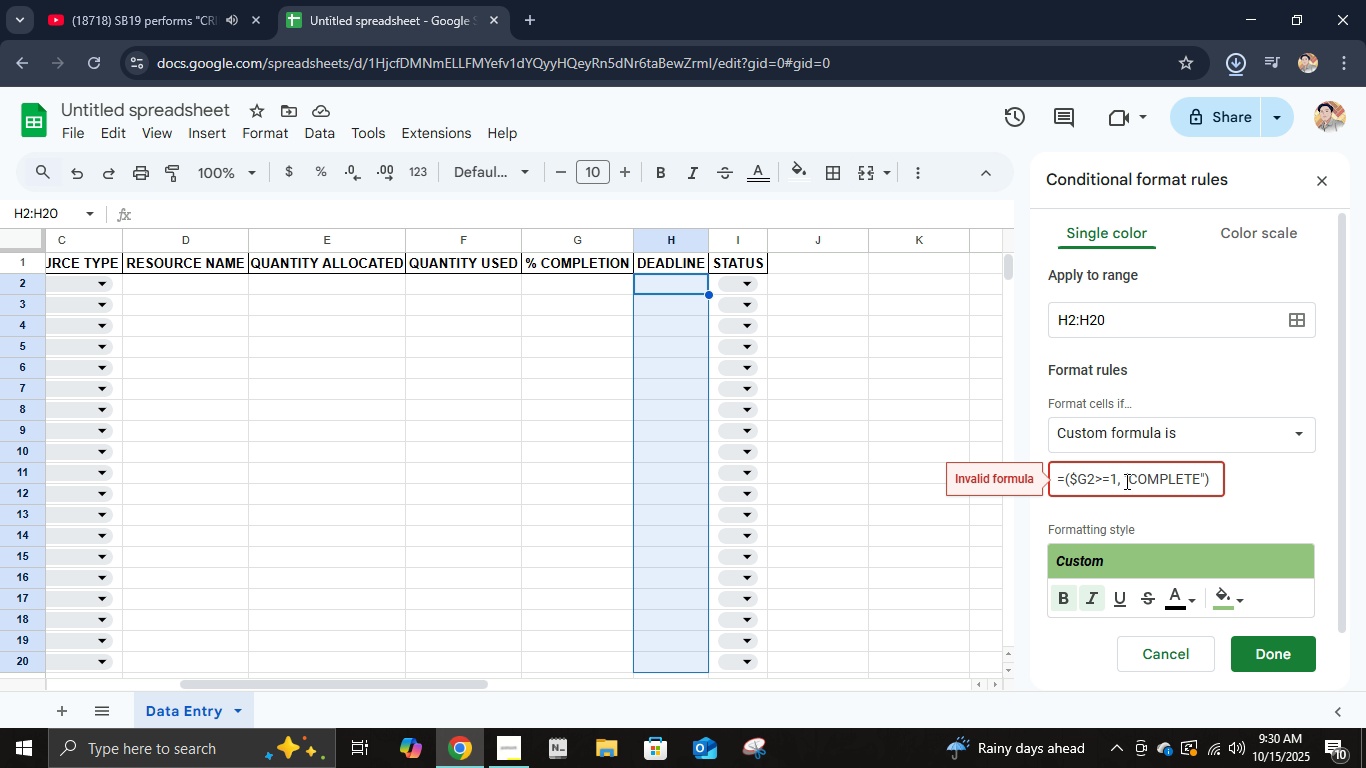 
left_click([1123, 480])
 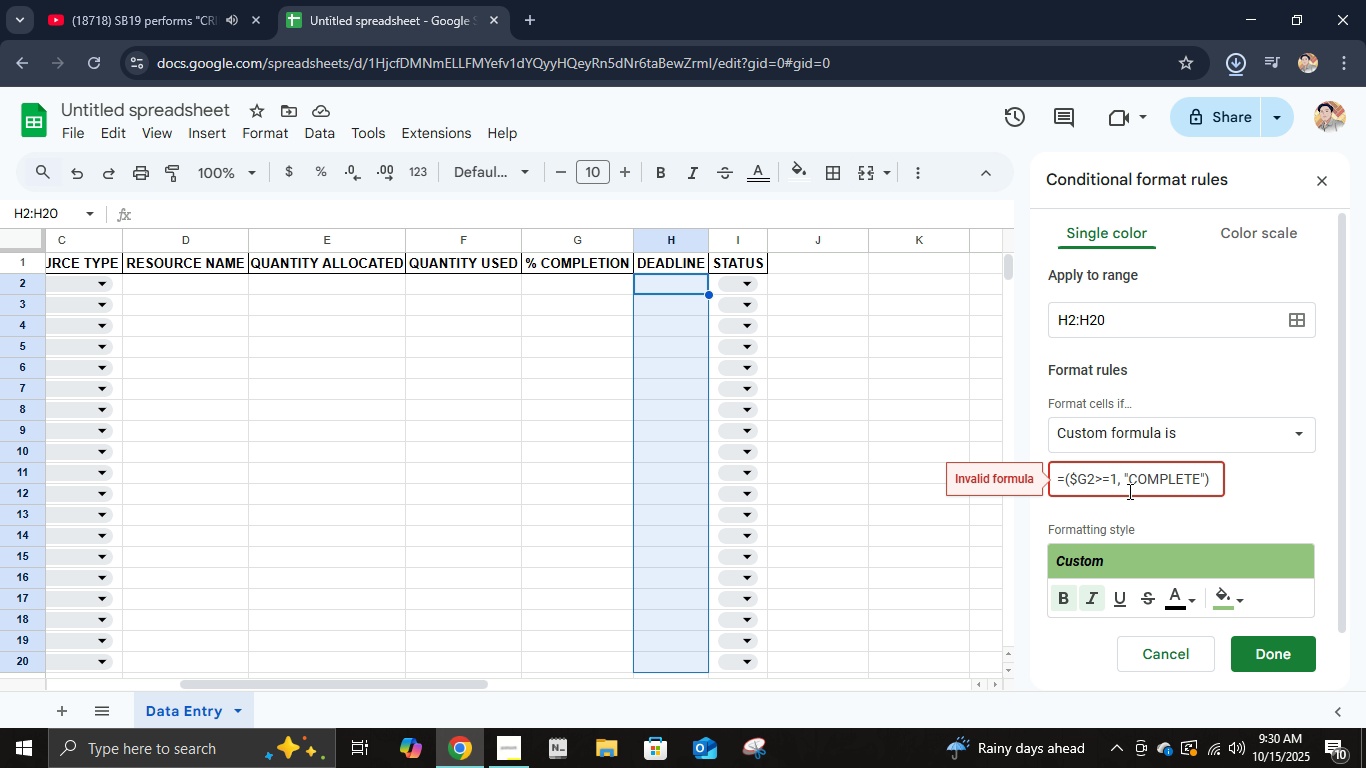 
key(Shift+9)
 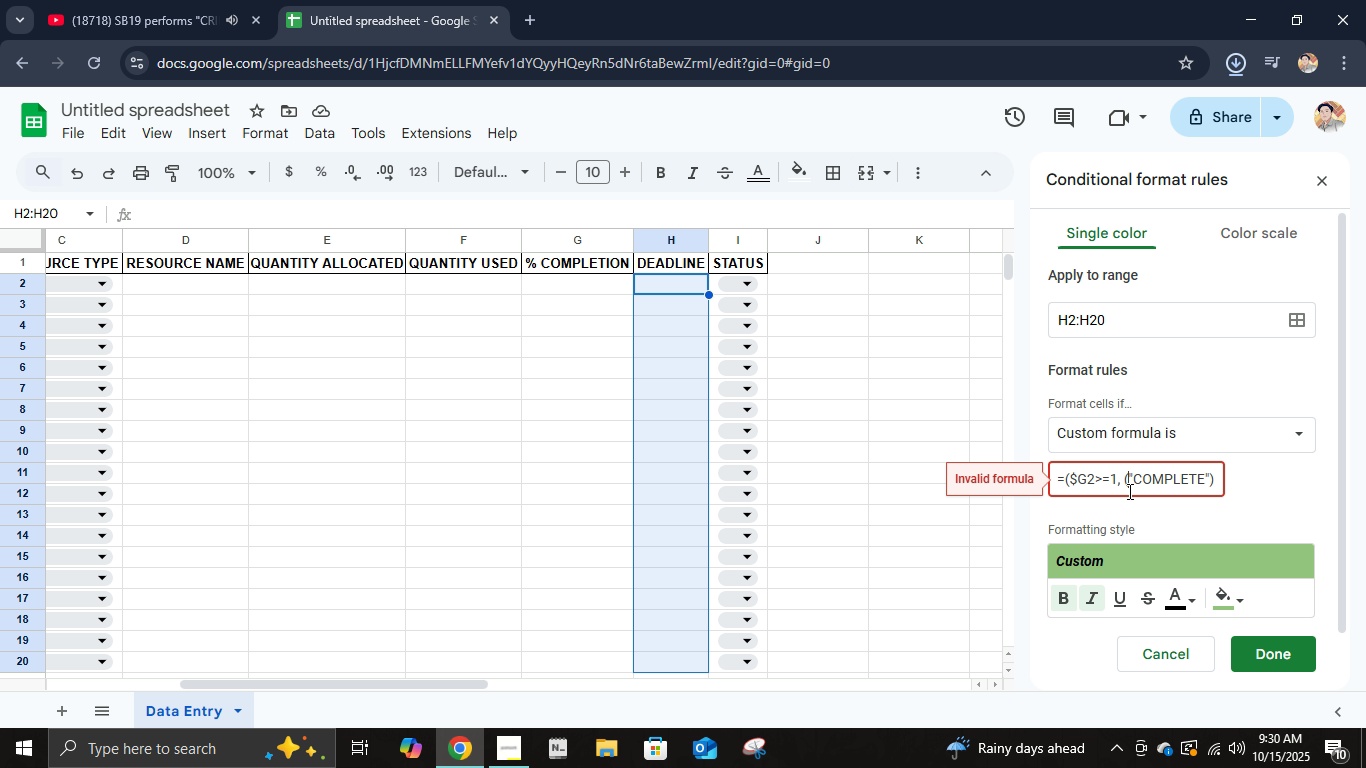 
key(ArrowLeft)
 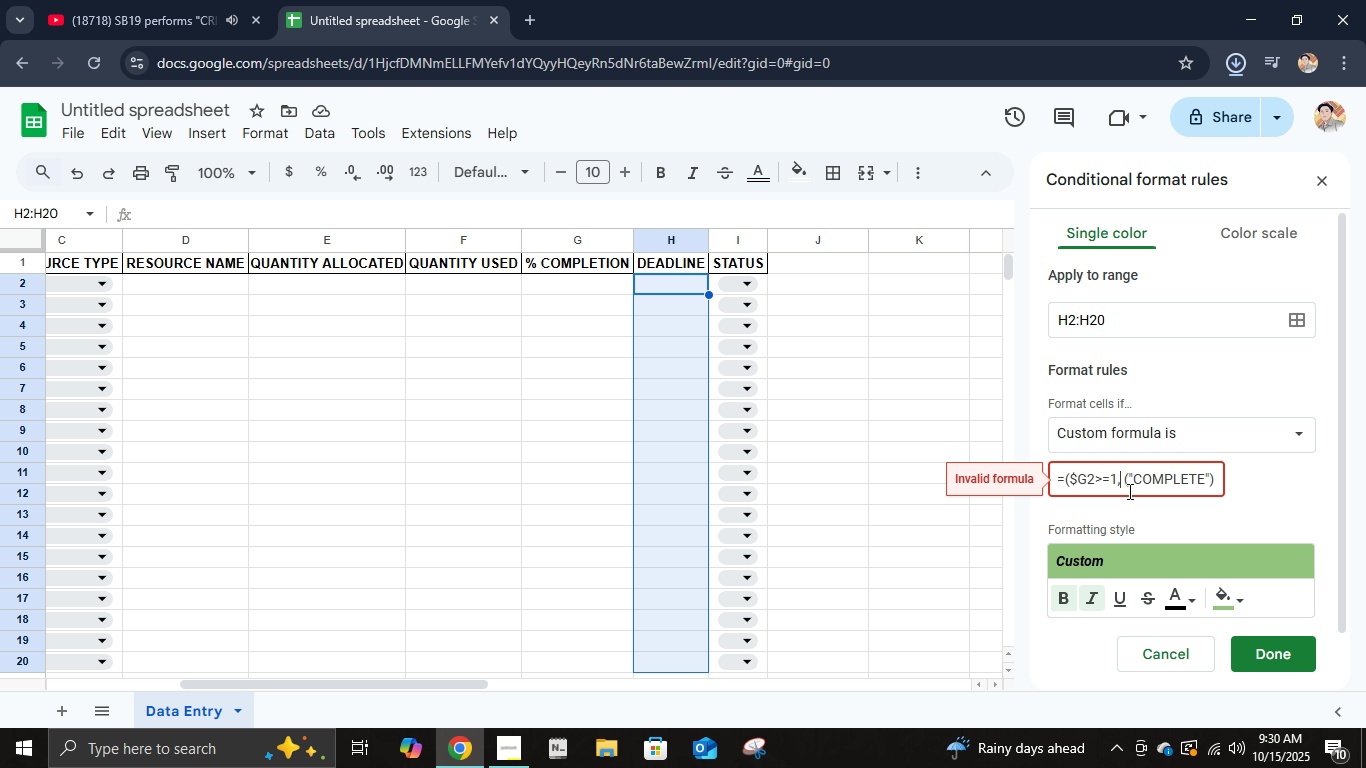 
key(ArrowLeft)
 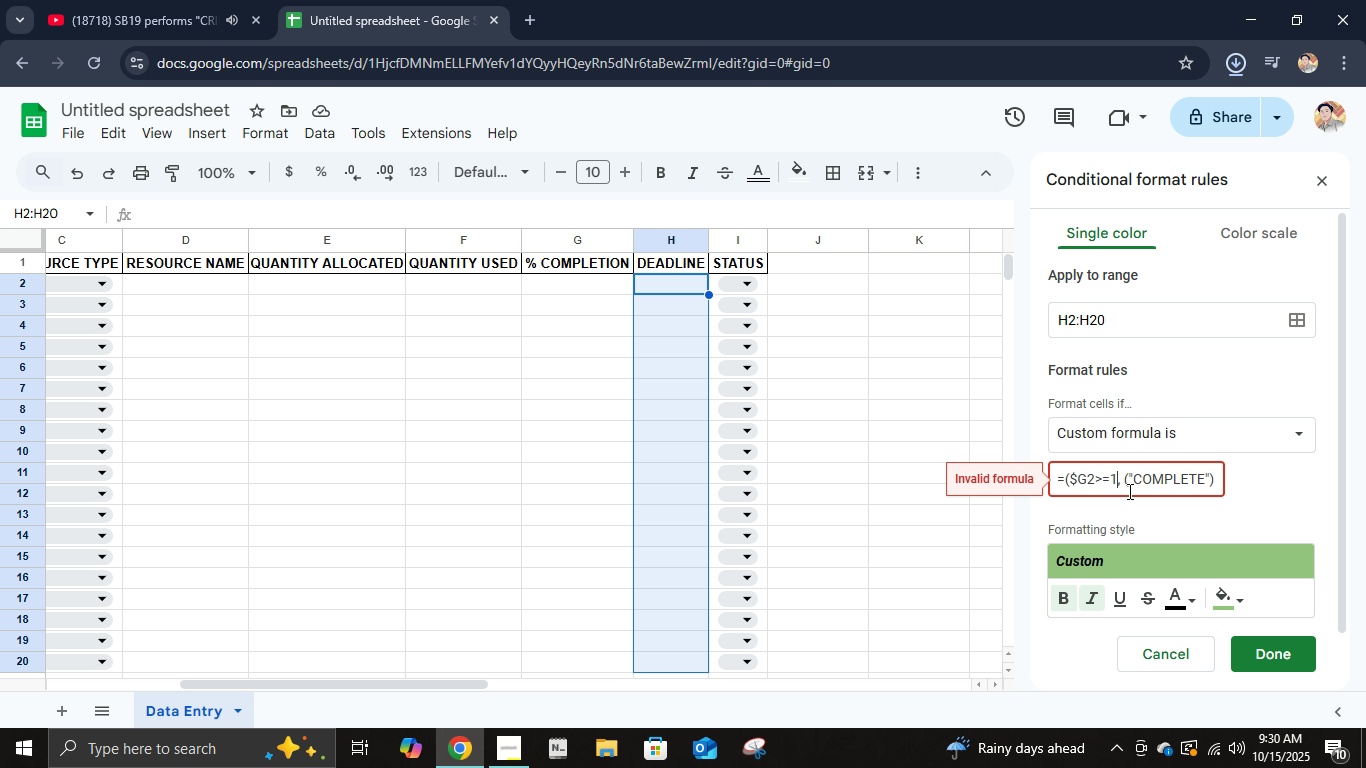 
key(ArrowLeft)
 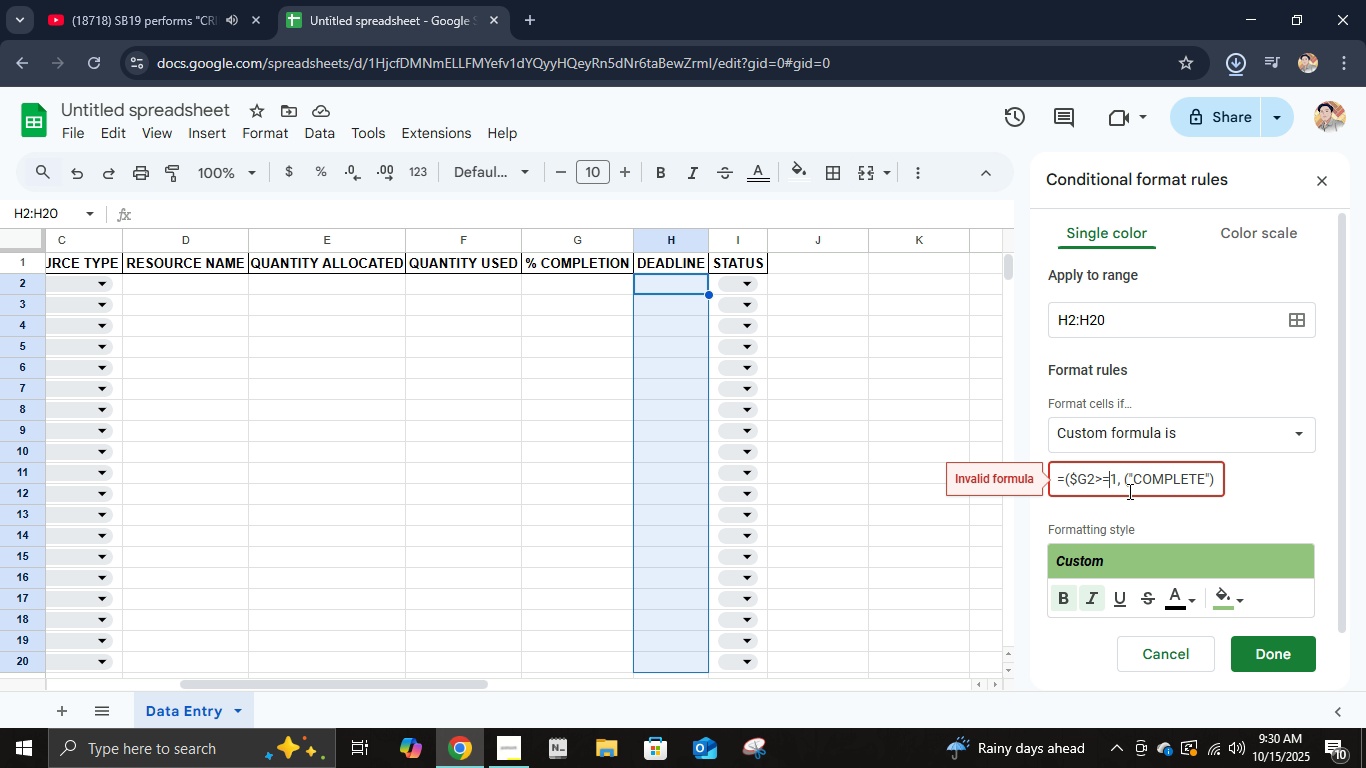 
key(ArrowLeft)
 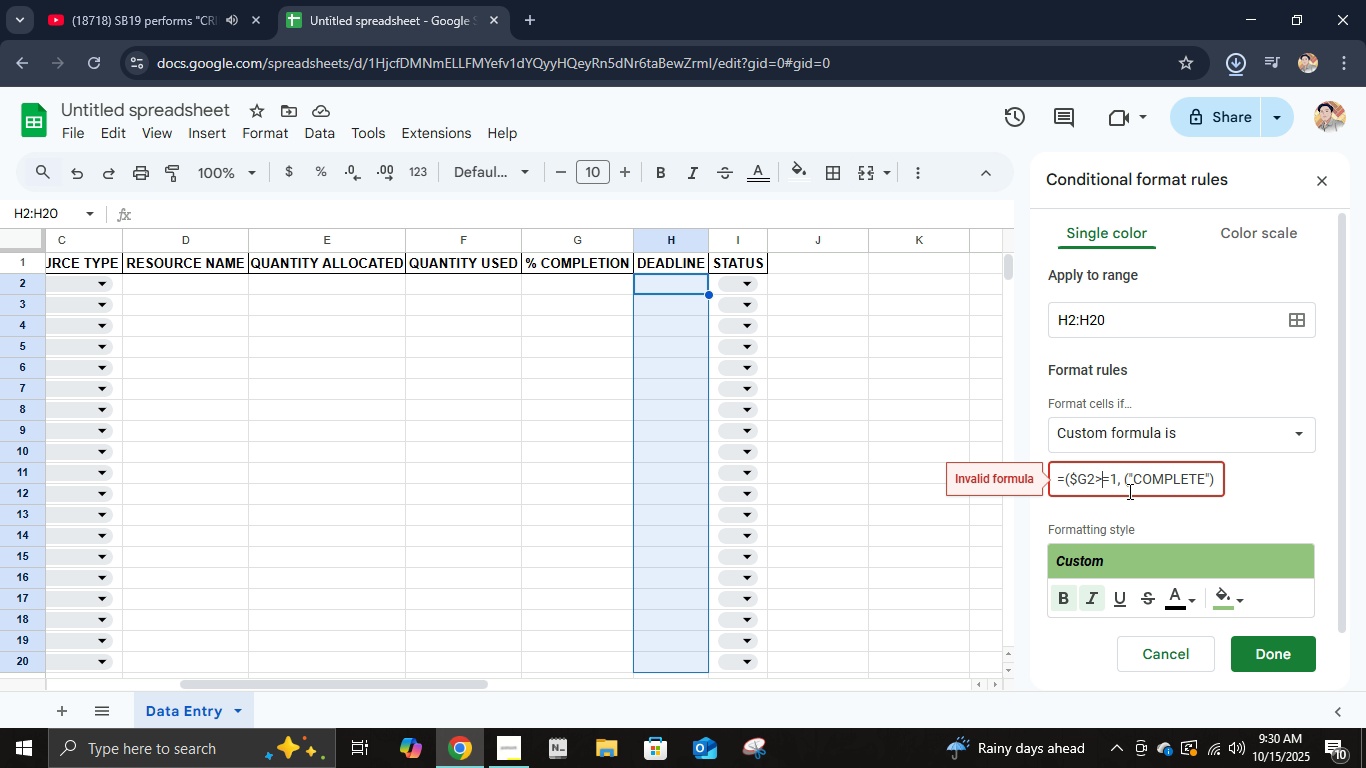 
key(ArrowLeft)
 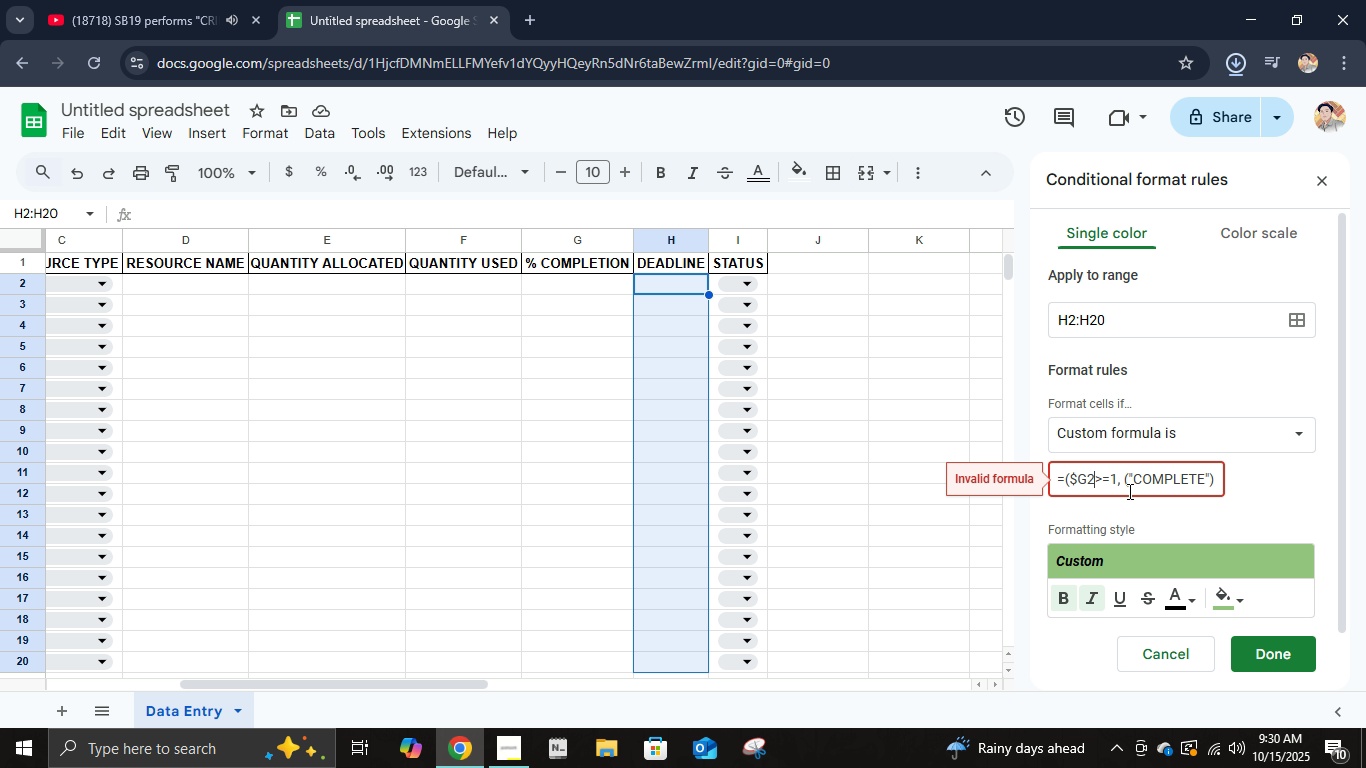 
key(ArrowLeft)
 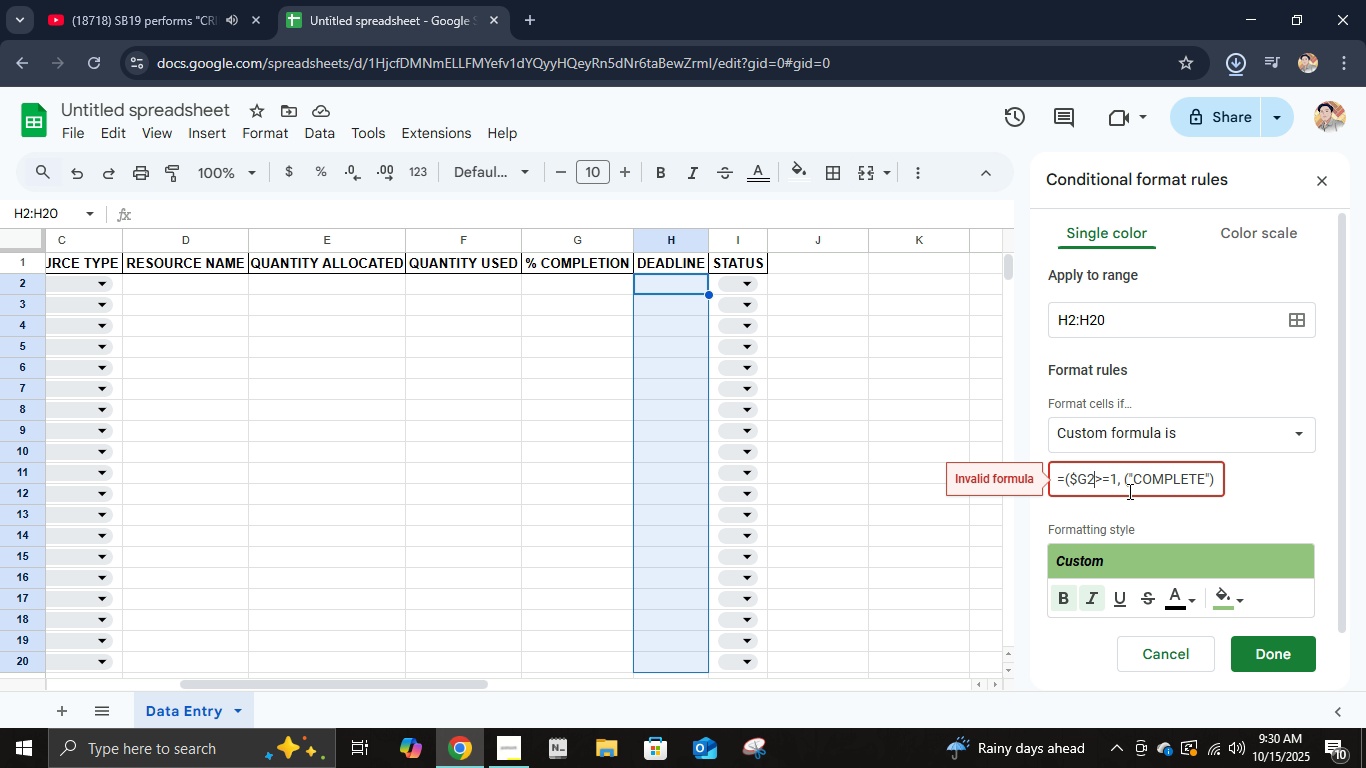 
key(ArrowLeft)
 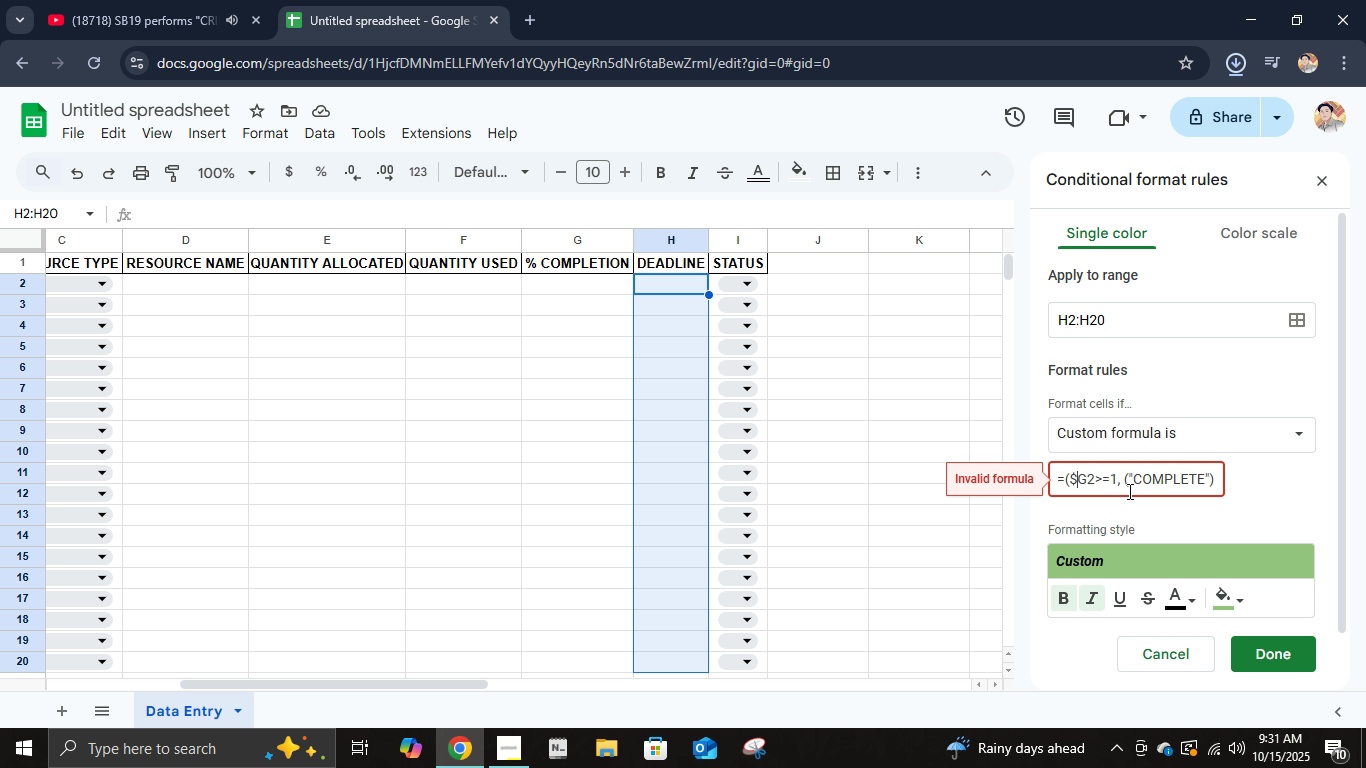 
key(ArrowLeft)
 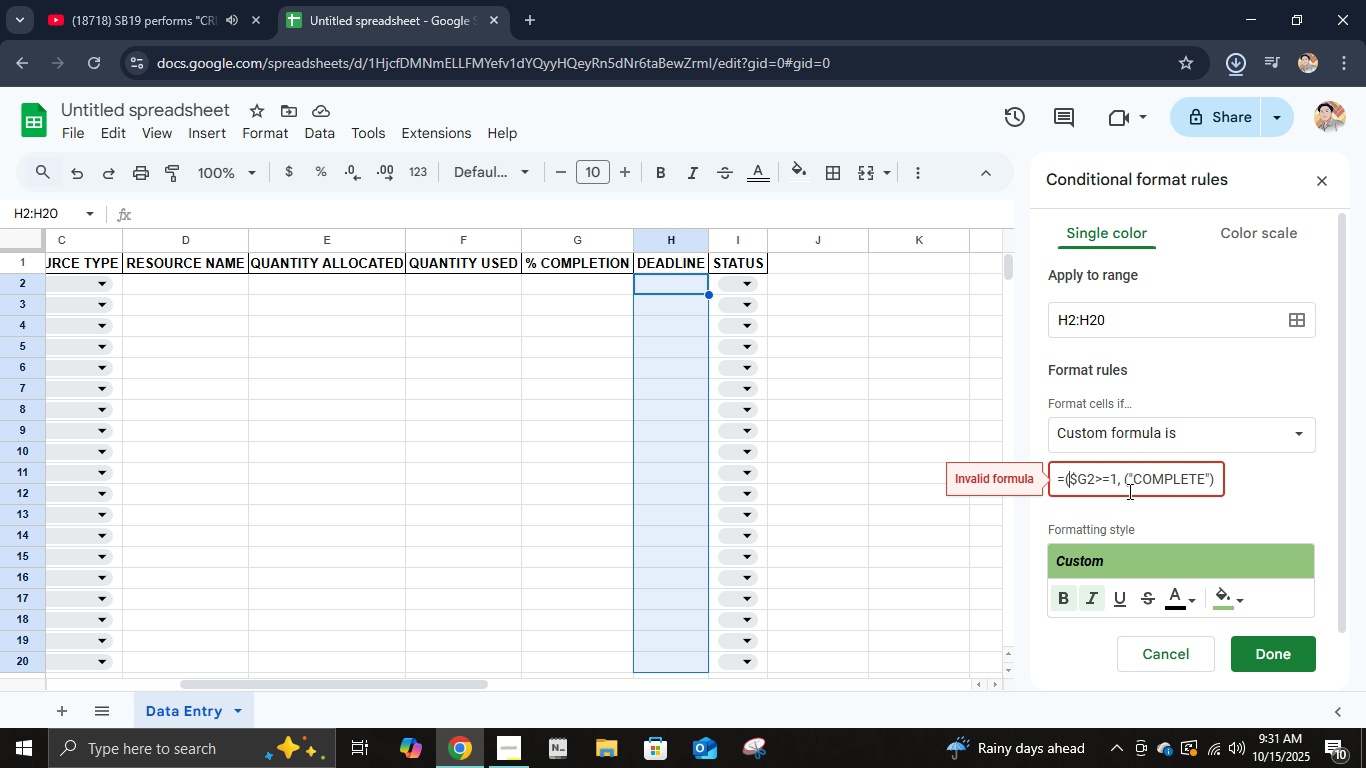 
key(ArrowLeft)
 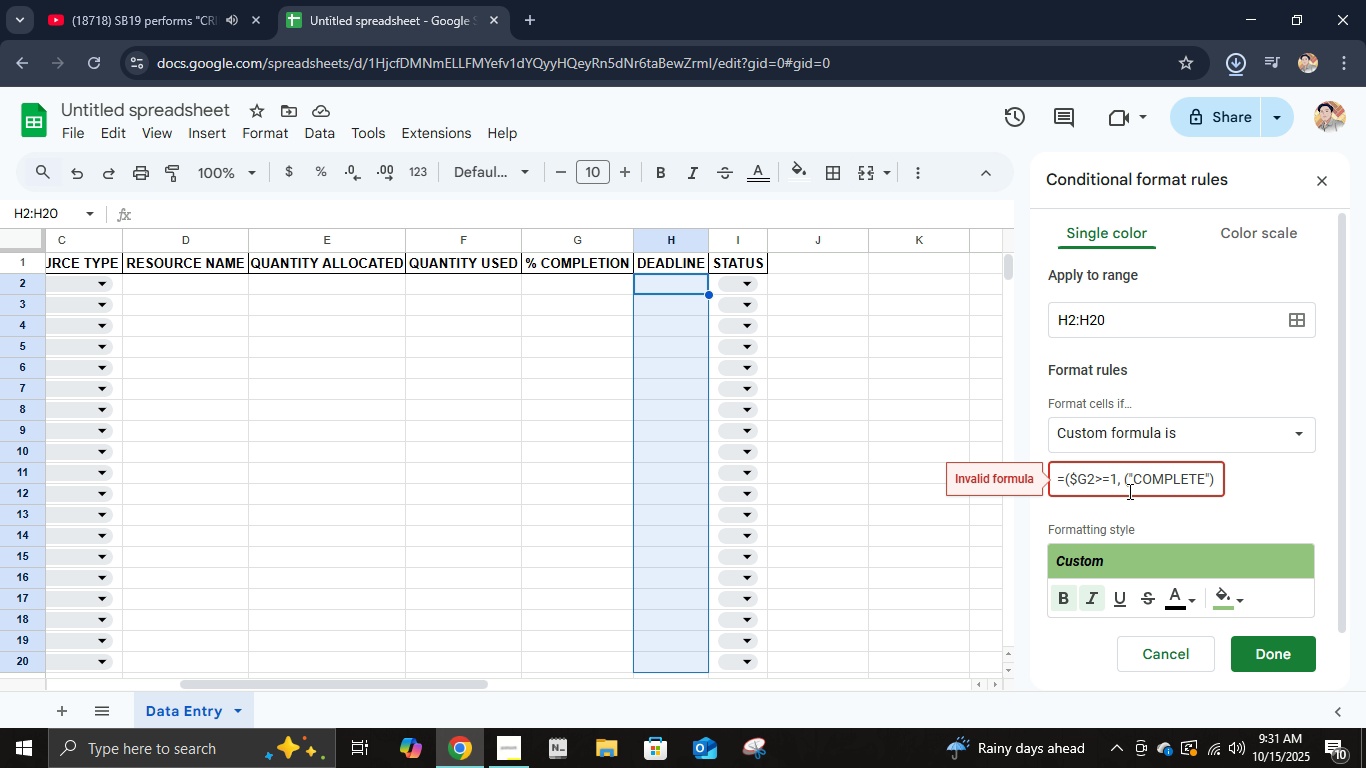 
key(Backspace)
 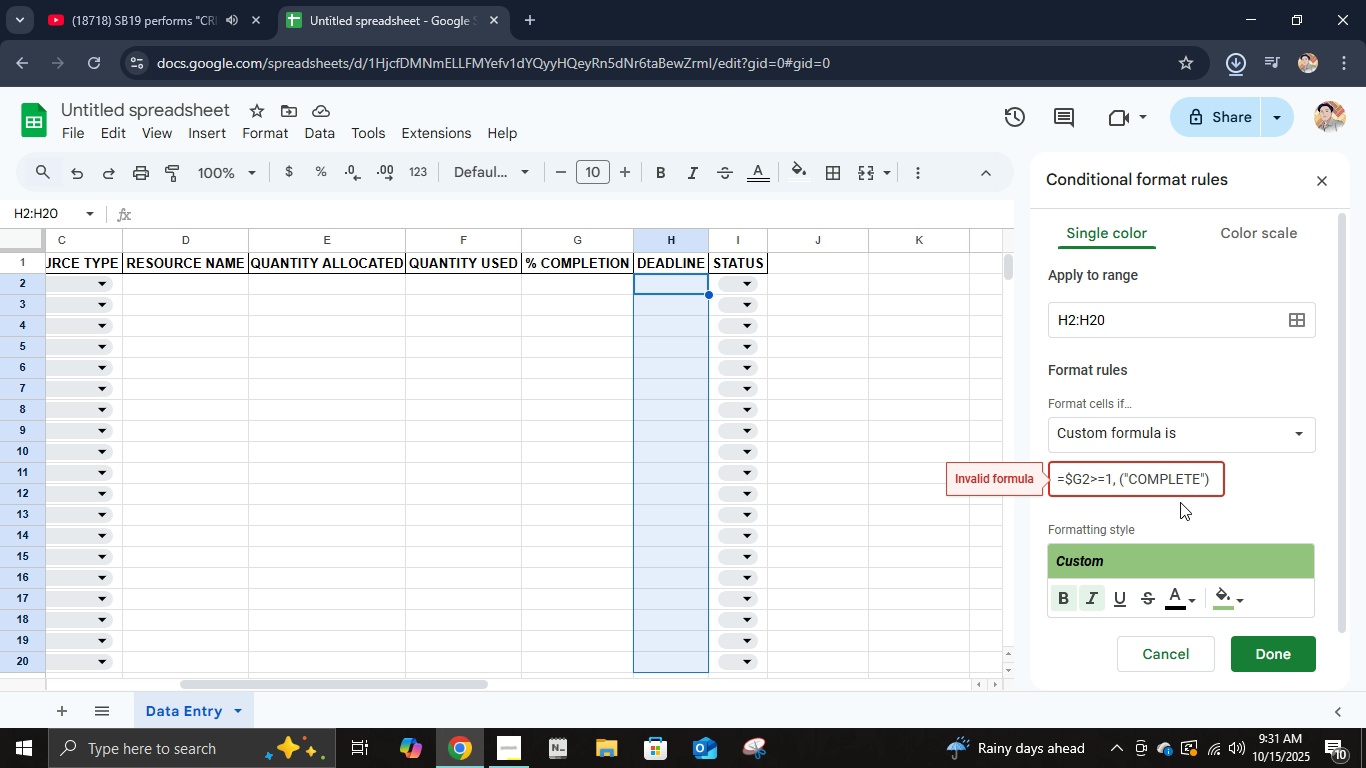 
left_click([1194, 518])
 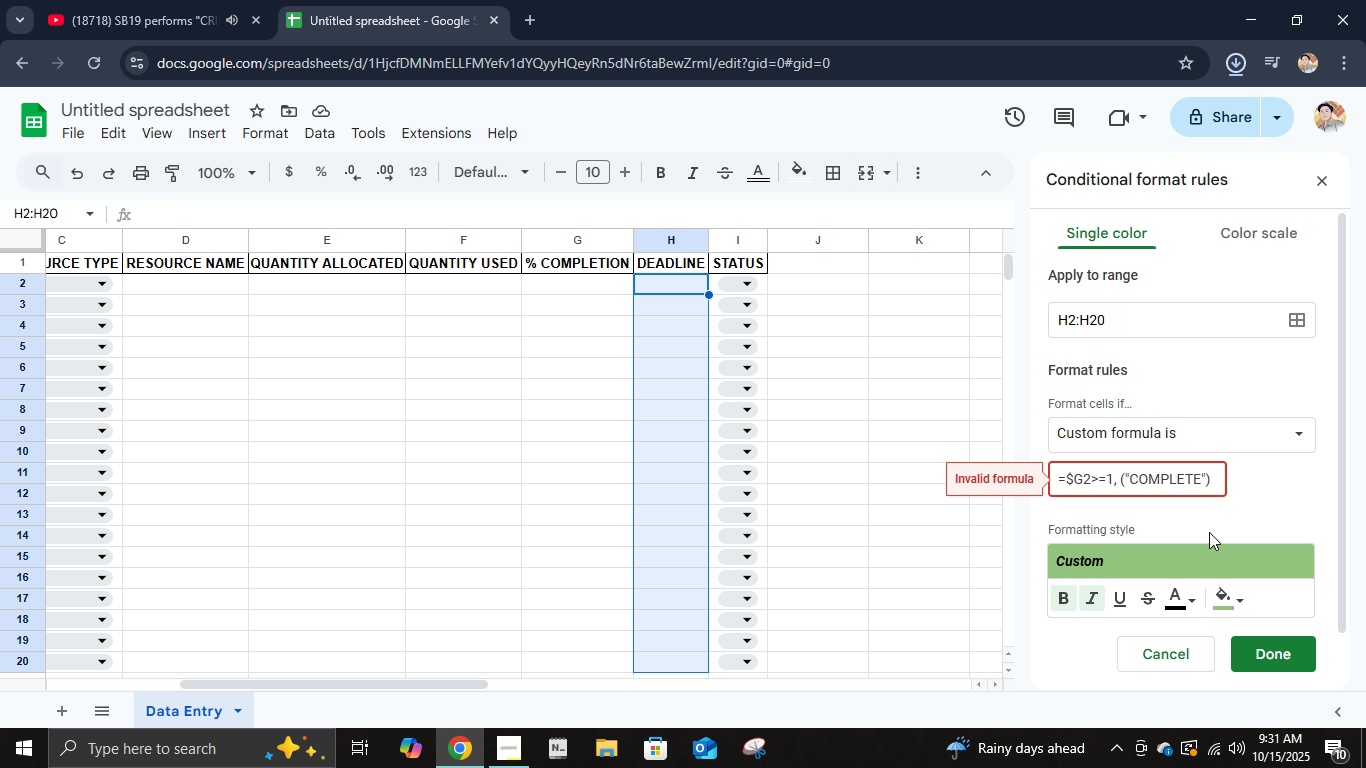 
left_click([1219, 485])
 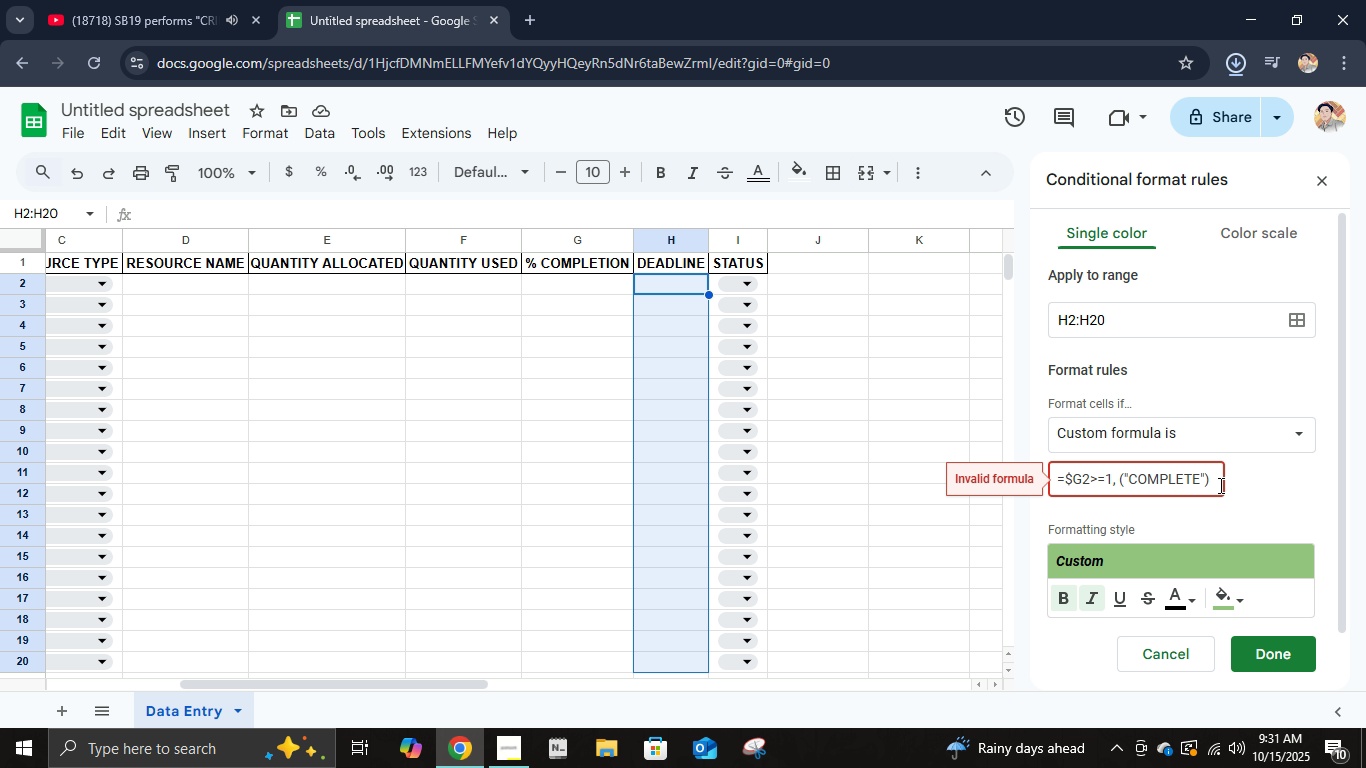 
hold_key(key=Backspace, duration=0.93)
 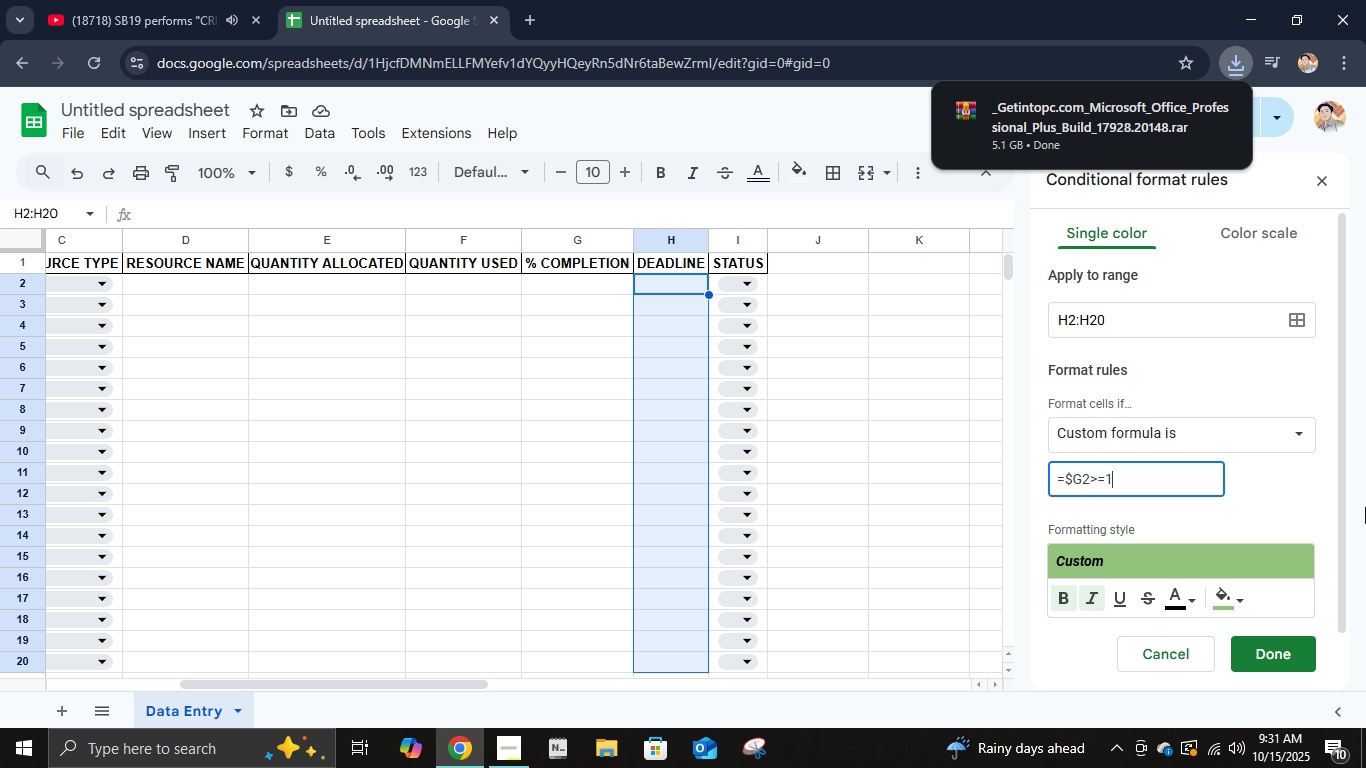 
wait(6.5)
 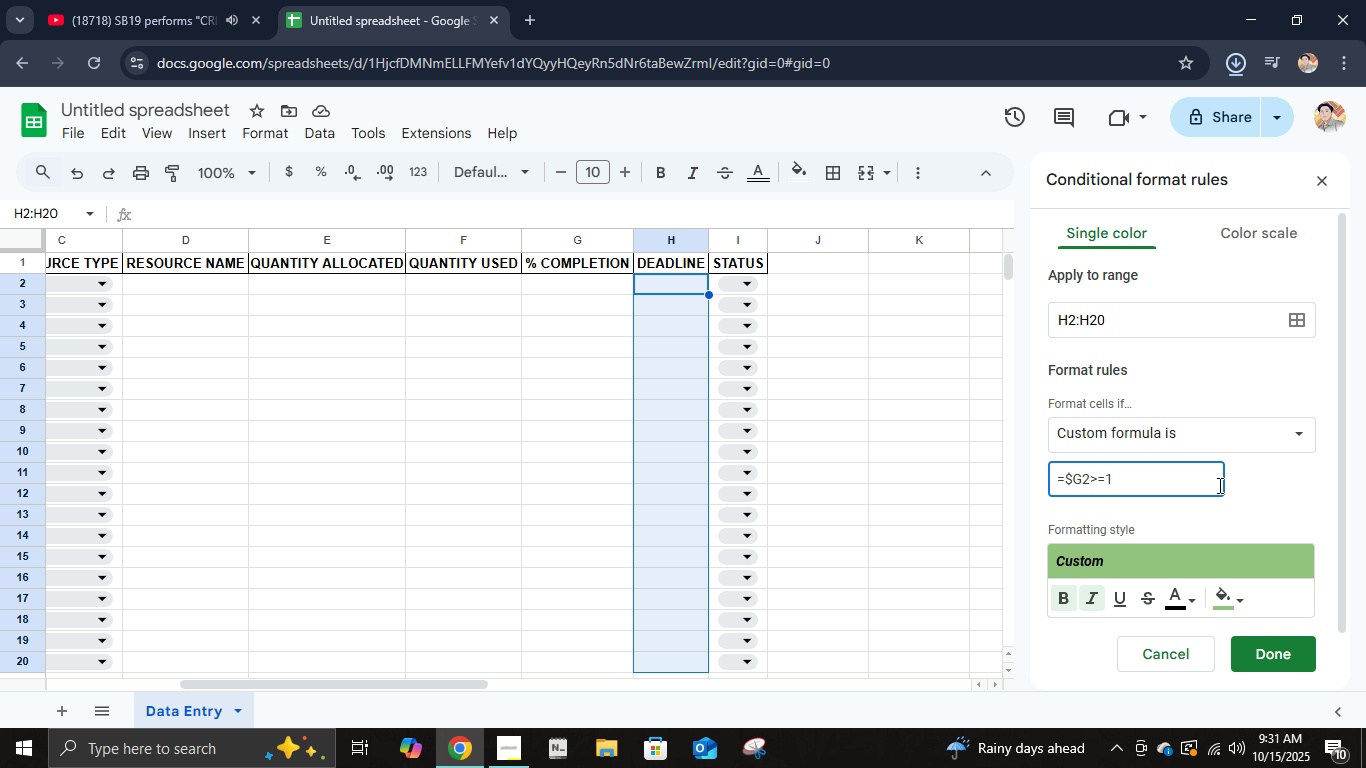 
left_click([1252, 654])
 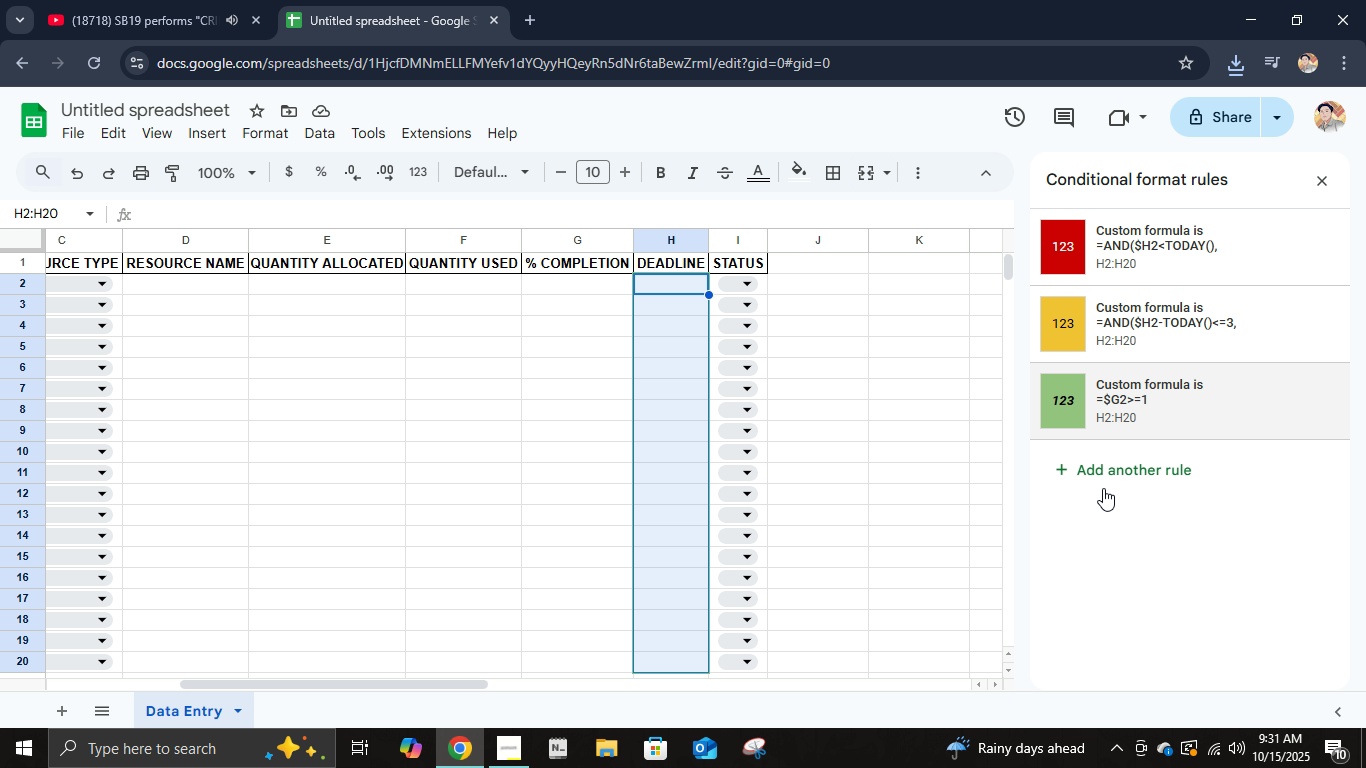 
scroll: coordinate [1103, 496], scroll_direction: down, amount: 4.0
 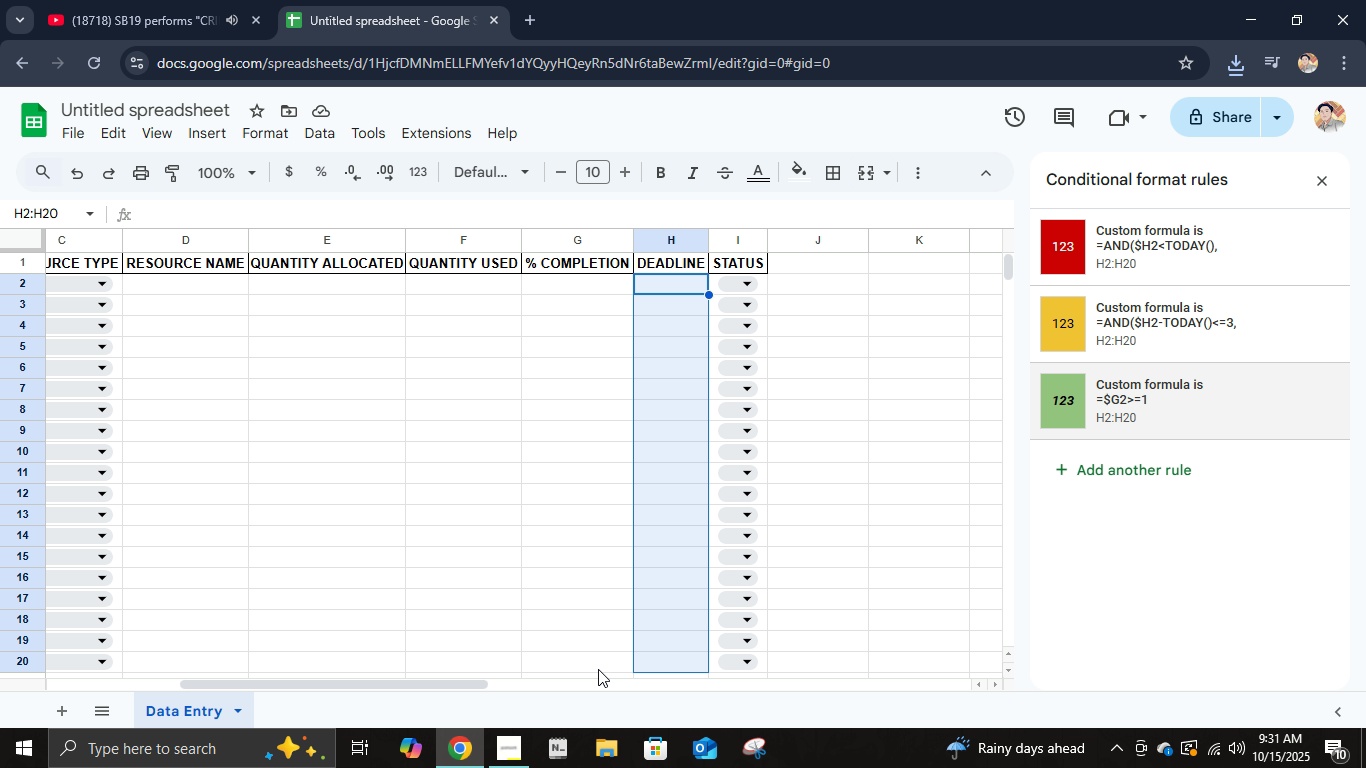 
wait(6.99)
 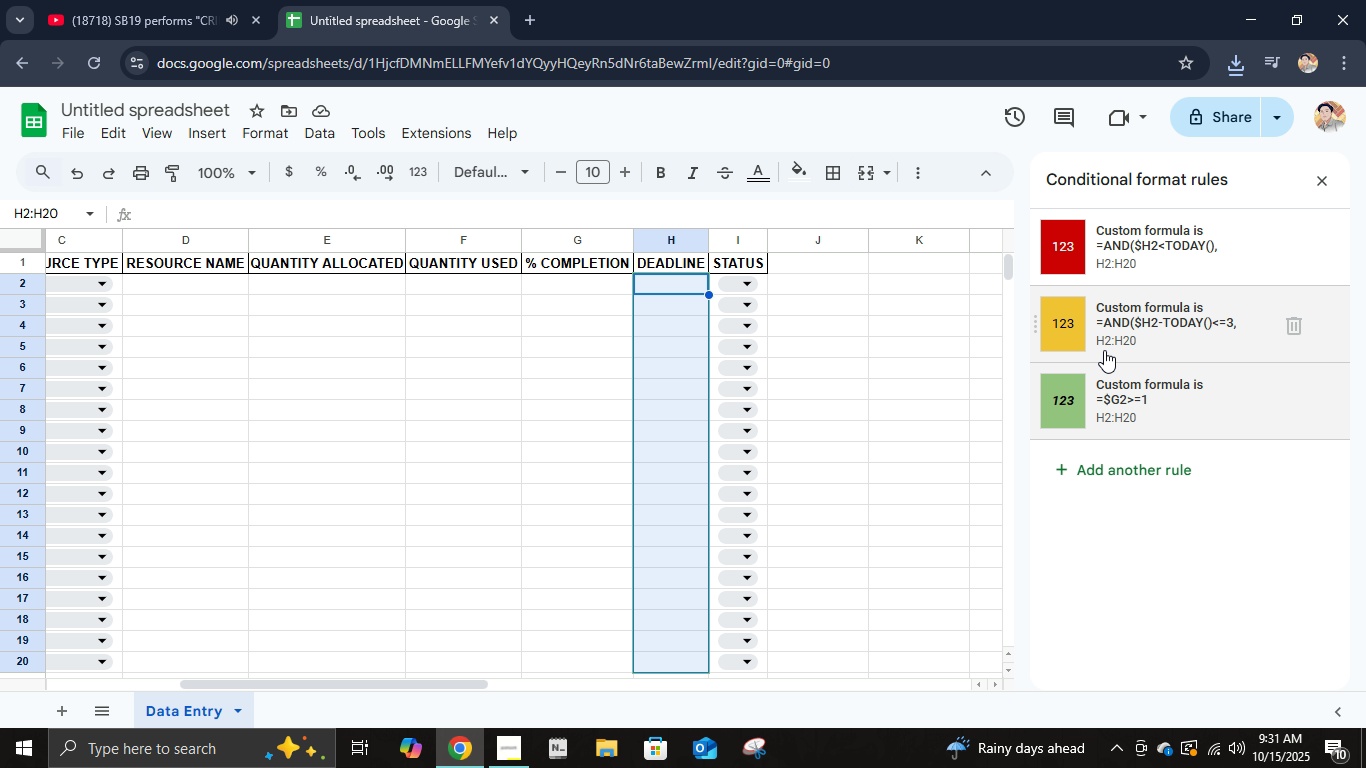 
left_click_drag(start_coordinate=[398, 690], to_coordinate=[289, 690])
 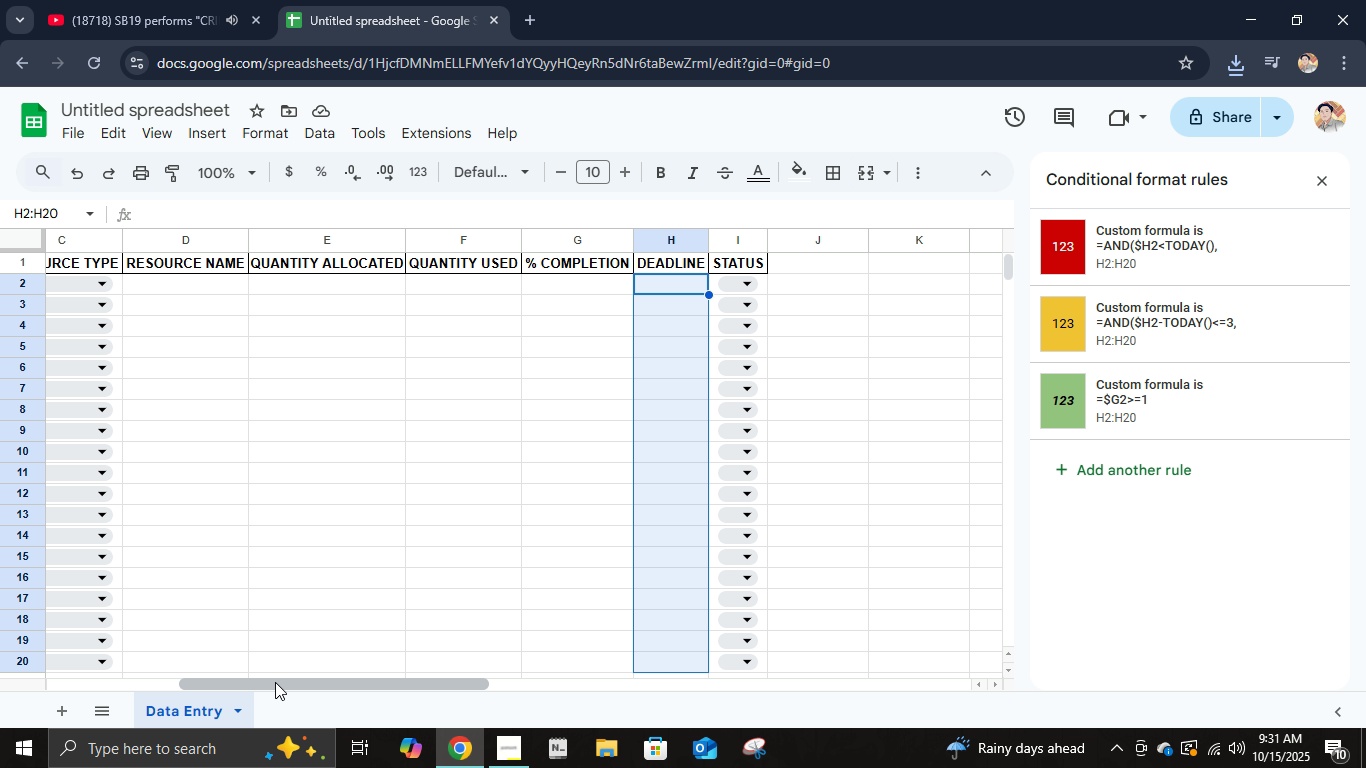 
left_click_drag(start_coordinate=[275, 682], to_coordinate=[34, 650])
 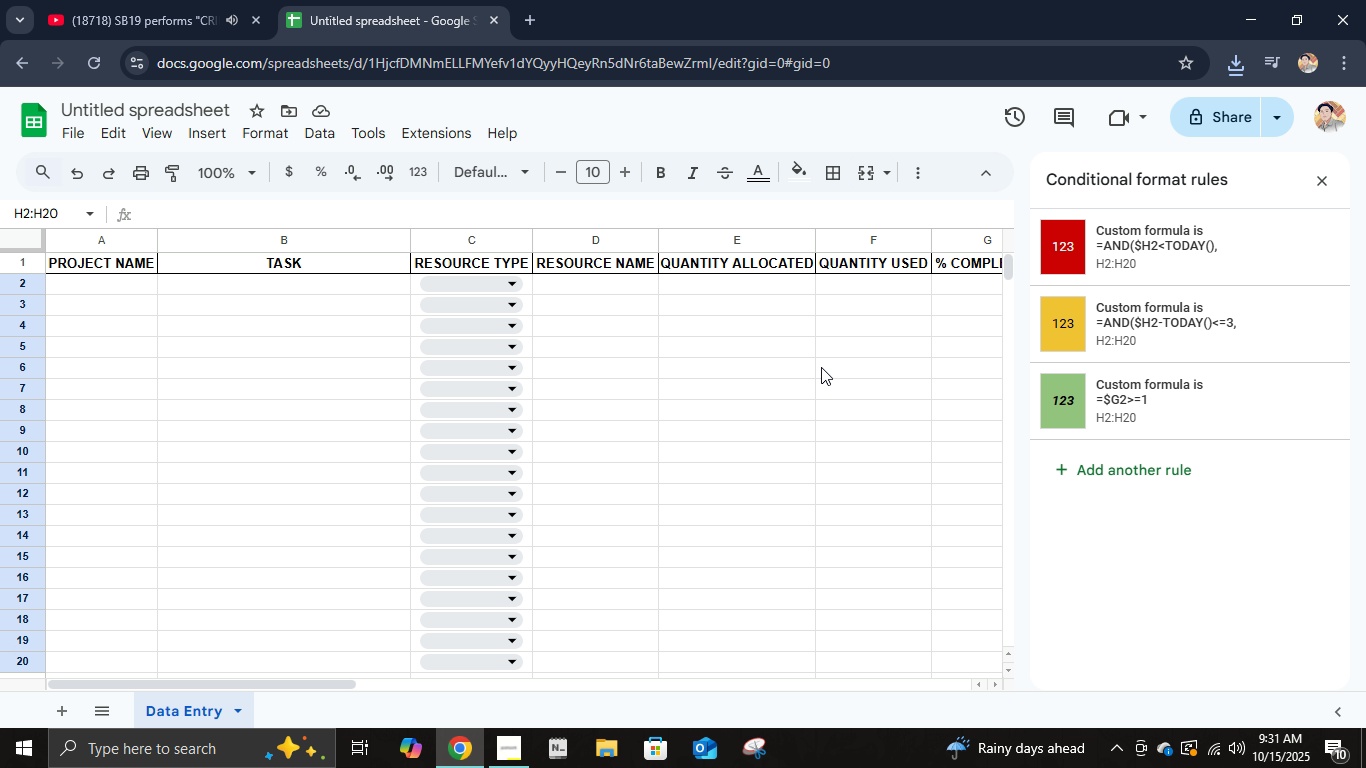 
left_click([825, 366])
 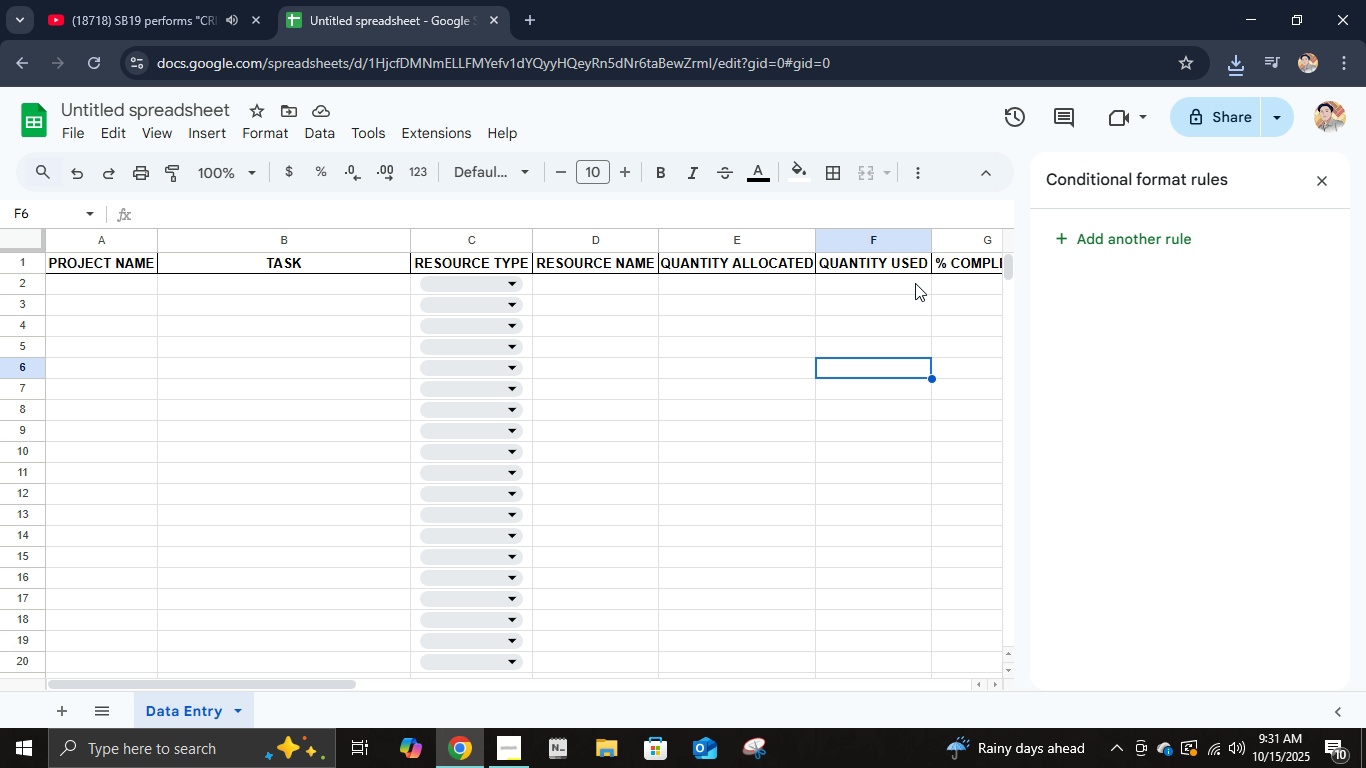 
left_click([928, 283])
 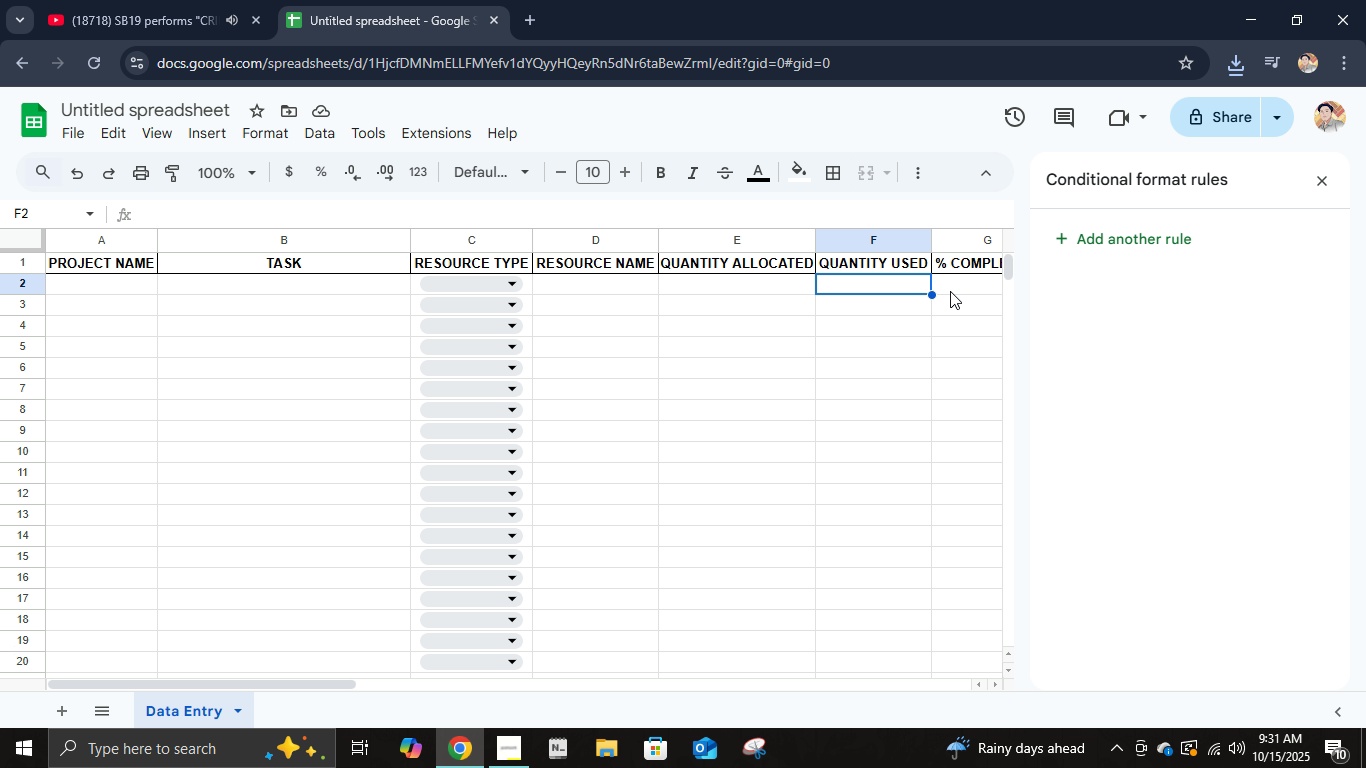 
left_click([950, 291])
 